 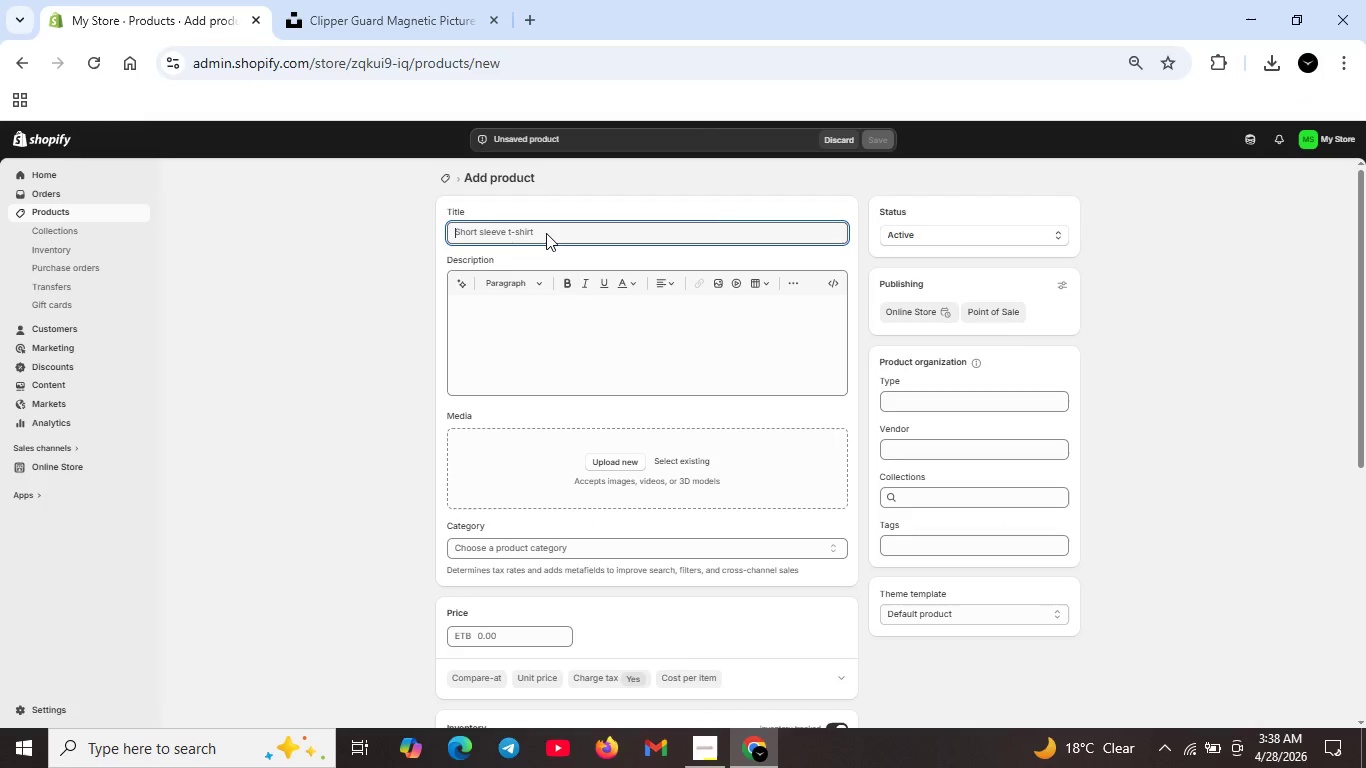 
type(Barber Sanitizer Station (UV)| Prfessional UV-C Sterilizer for clippers and tOO)
key(Backspace)
key(Backspace)
key(Backspace)
type(Tools)
 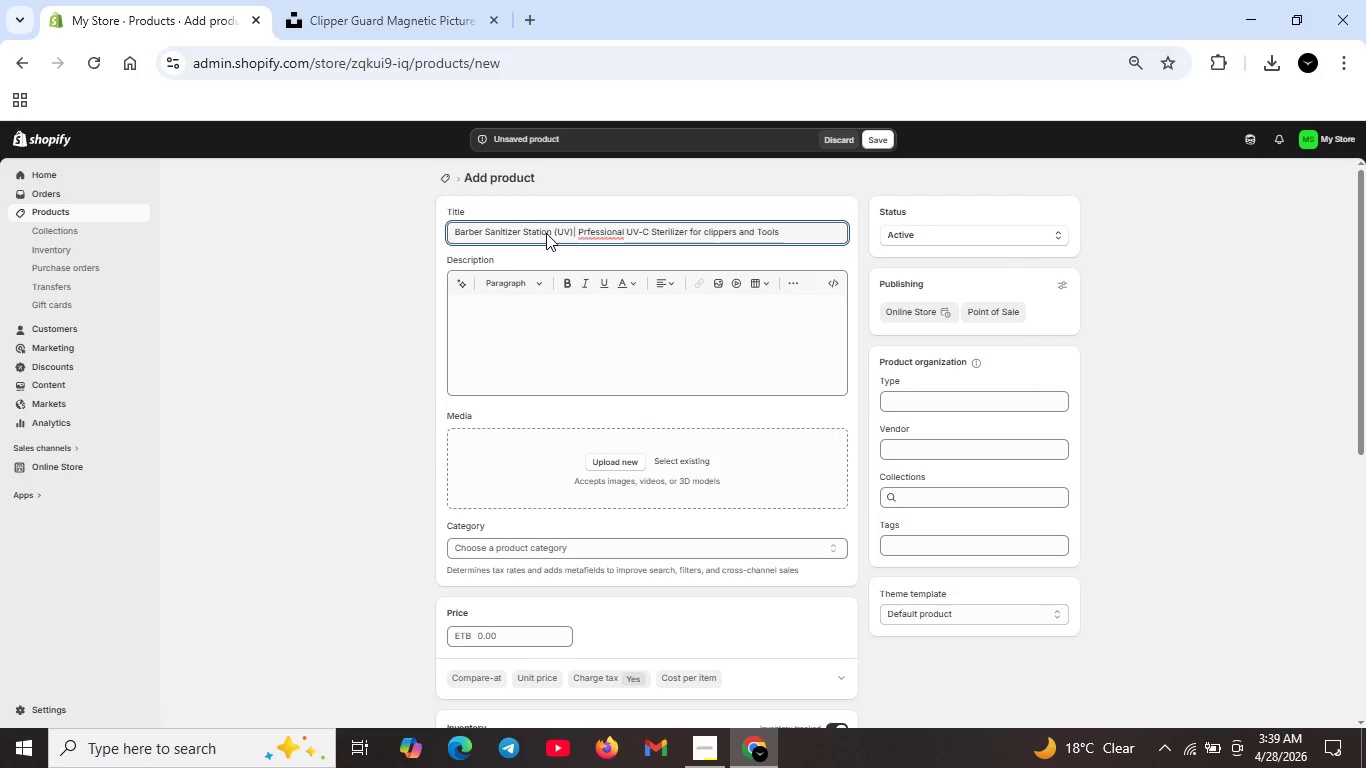 
key(ArrowLeft)
 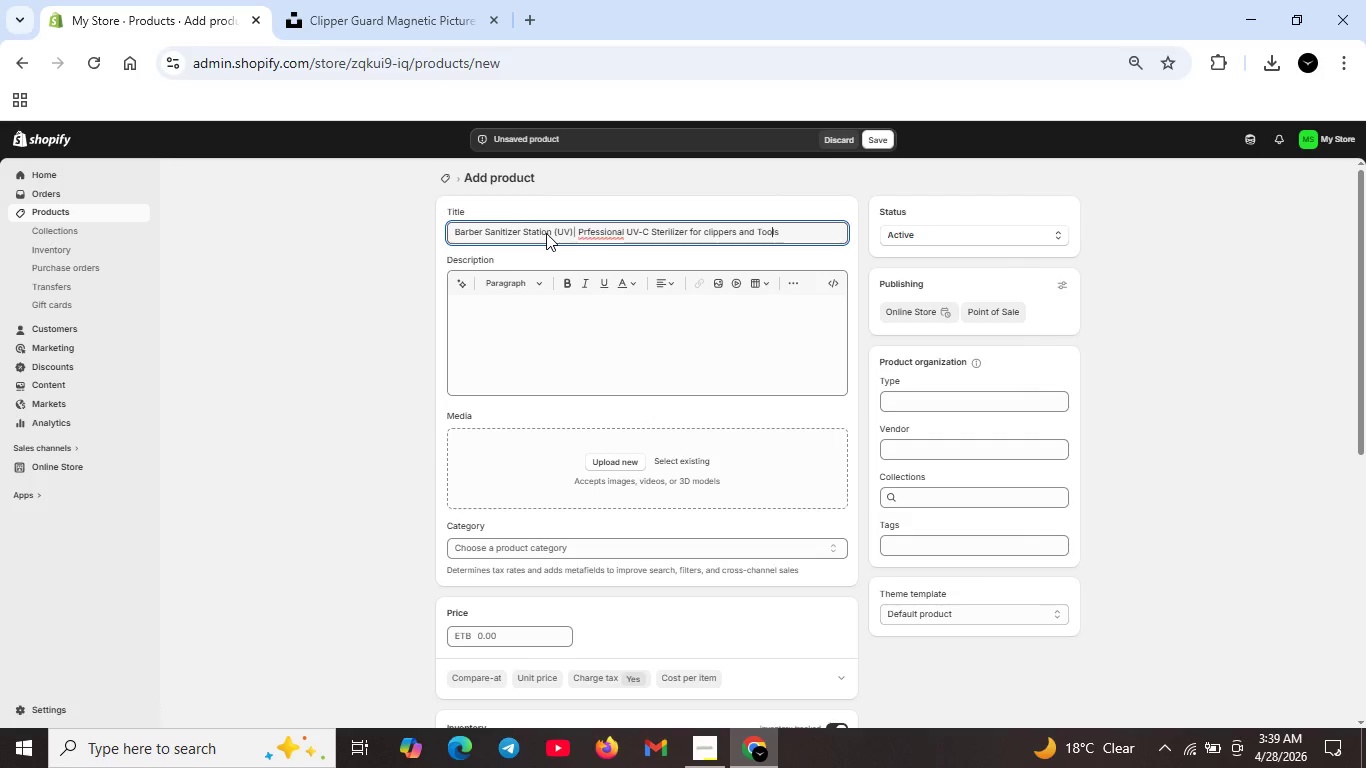 
key(ArrowLeft)
 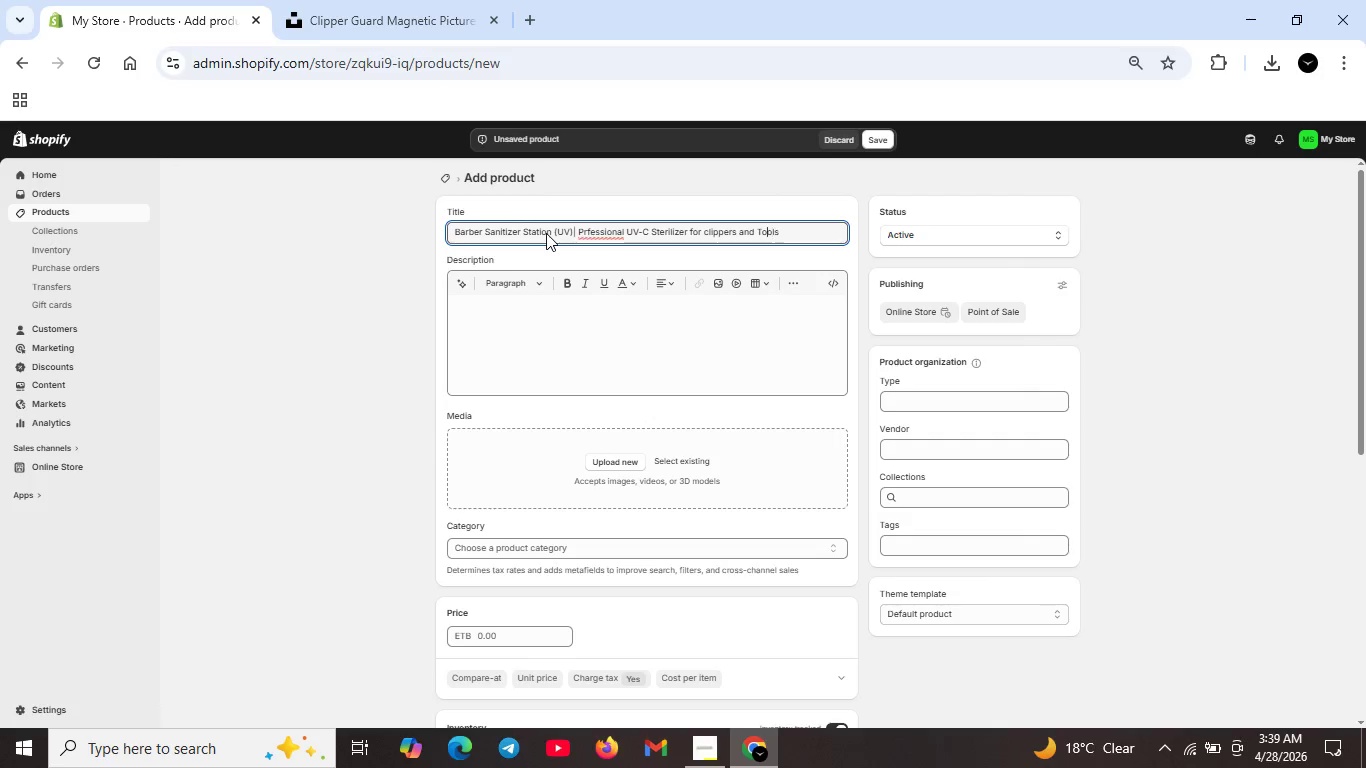 
key(ArrowLeft)
 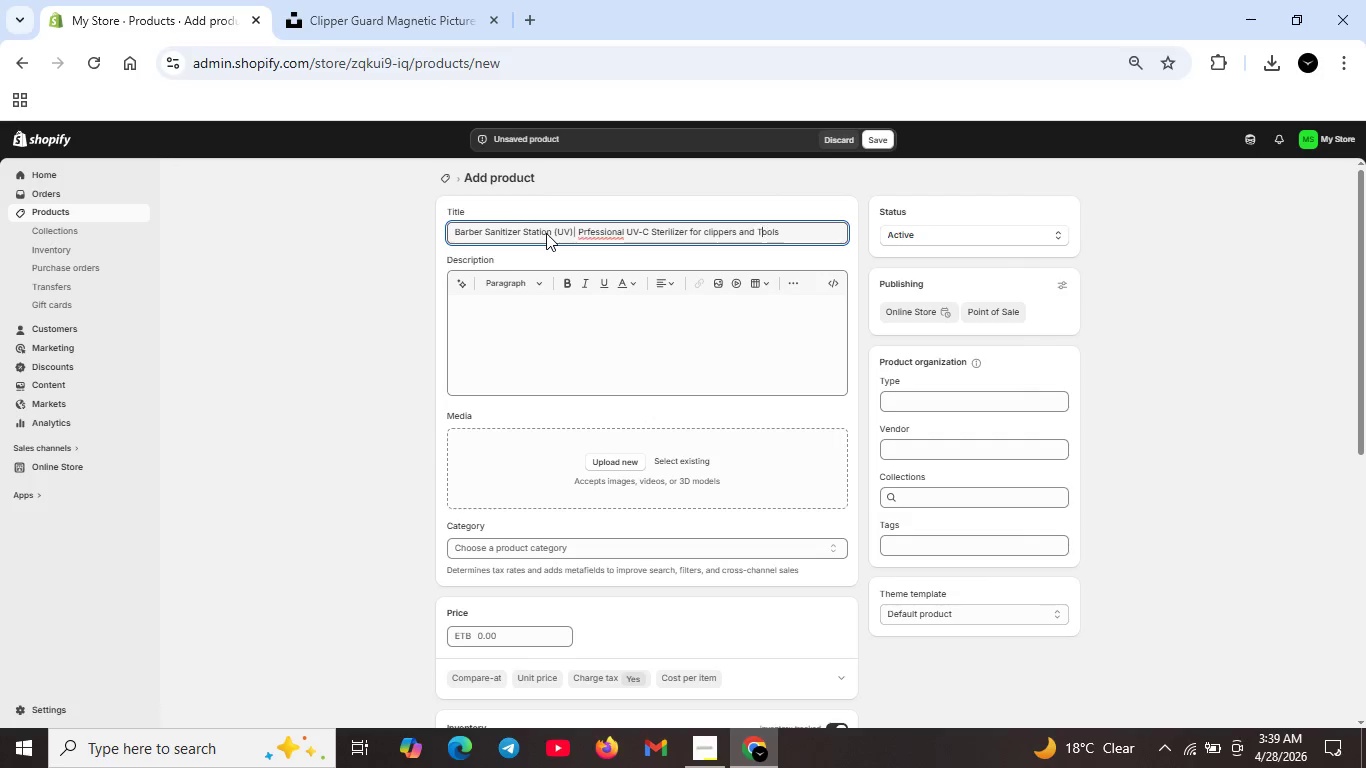 
key(ArrowLeft)
 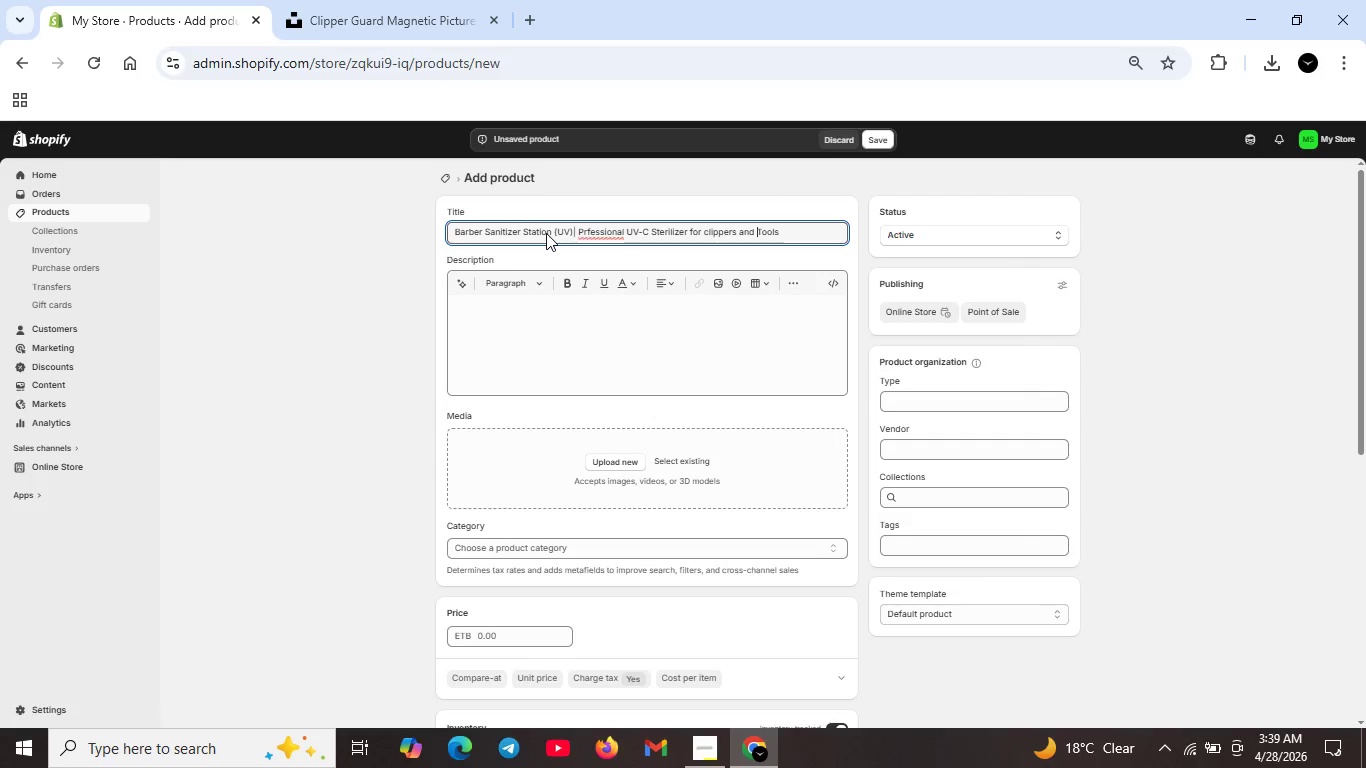 
key(ArrowLeft)
 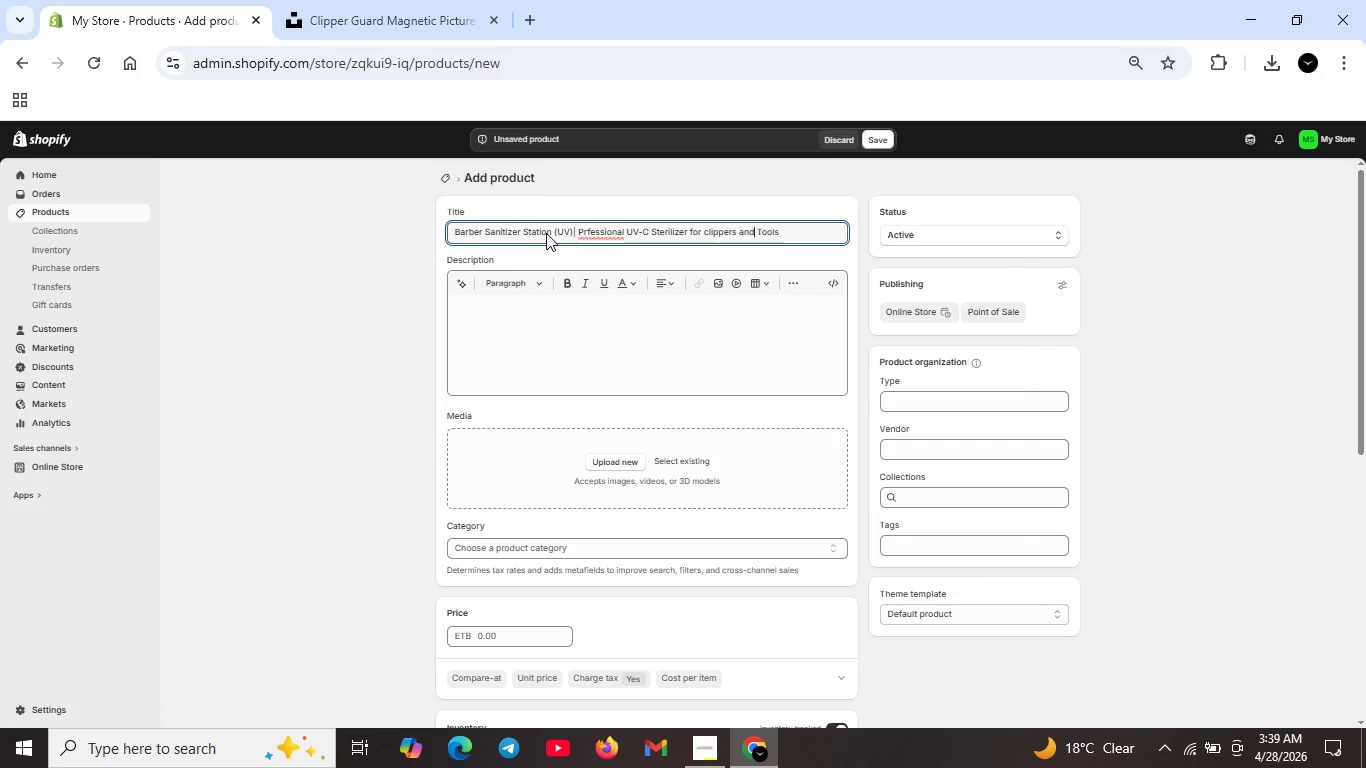 
hold_key(key=ArrowLeft, duration=0.8)
 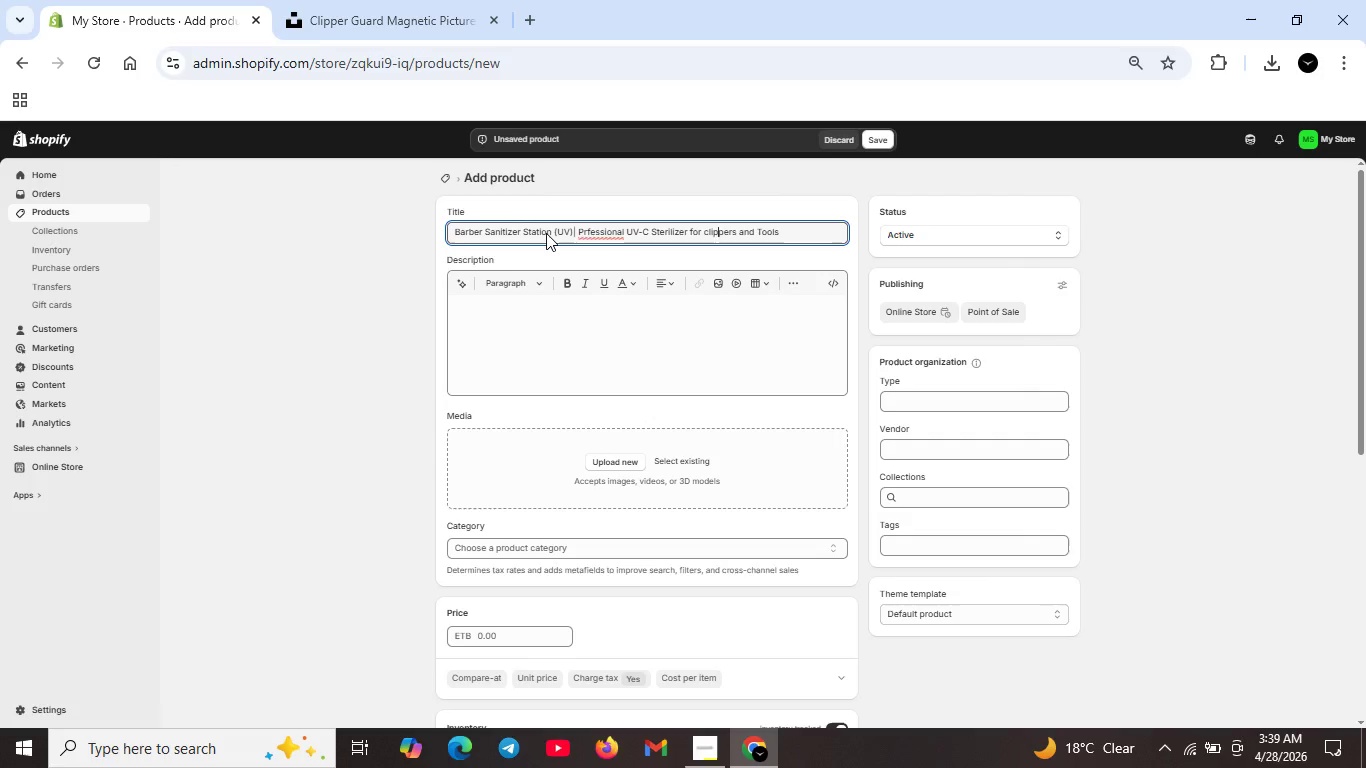 
key(ArrowLeft)
 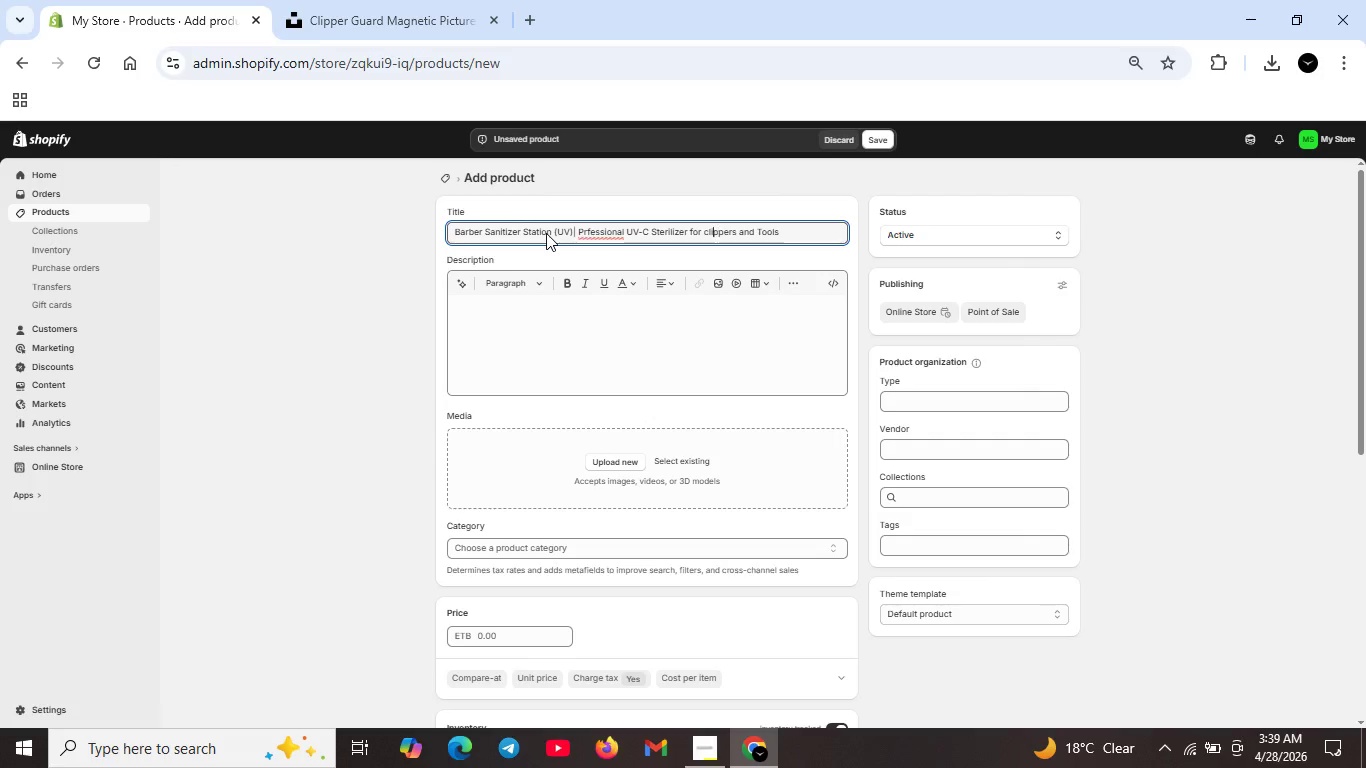 
key(ArrowLeft)
 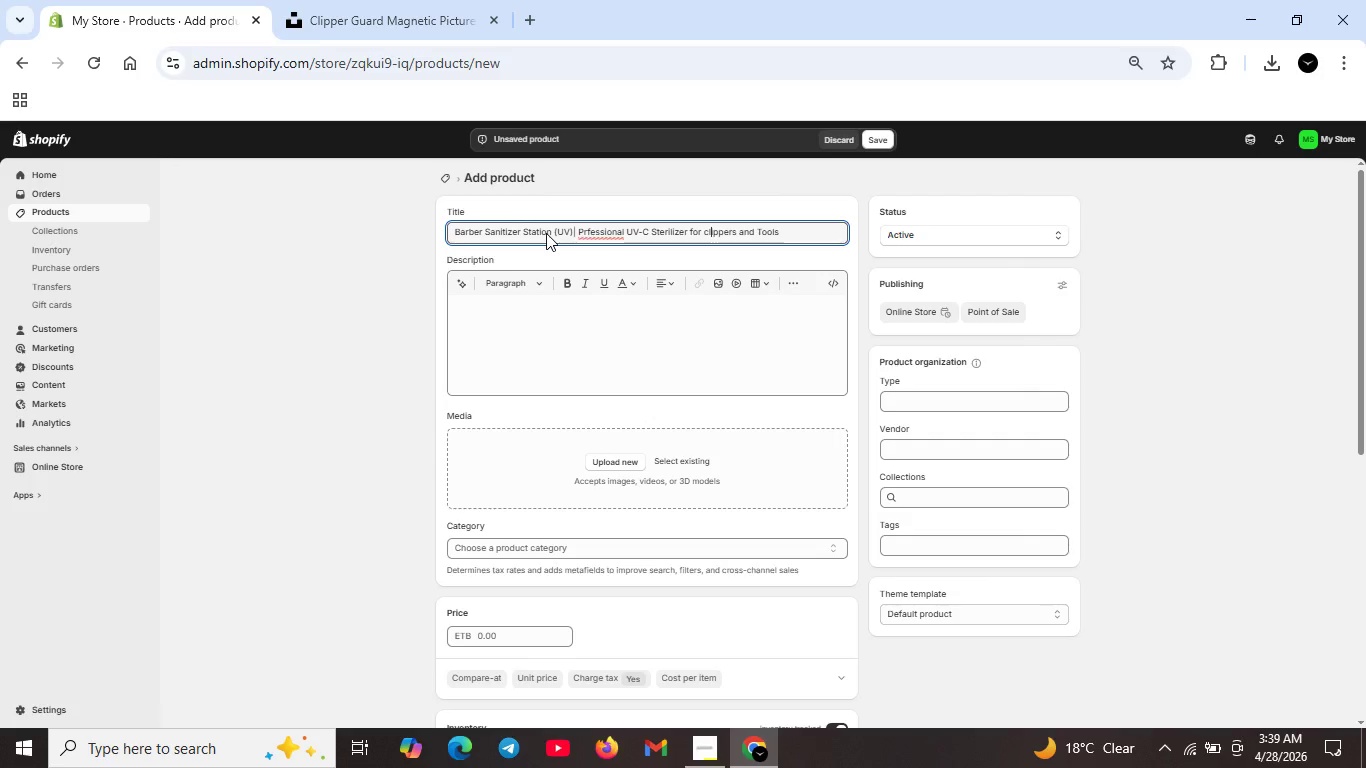 
key(ArrowLeft)
 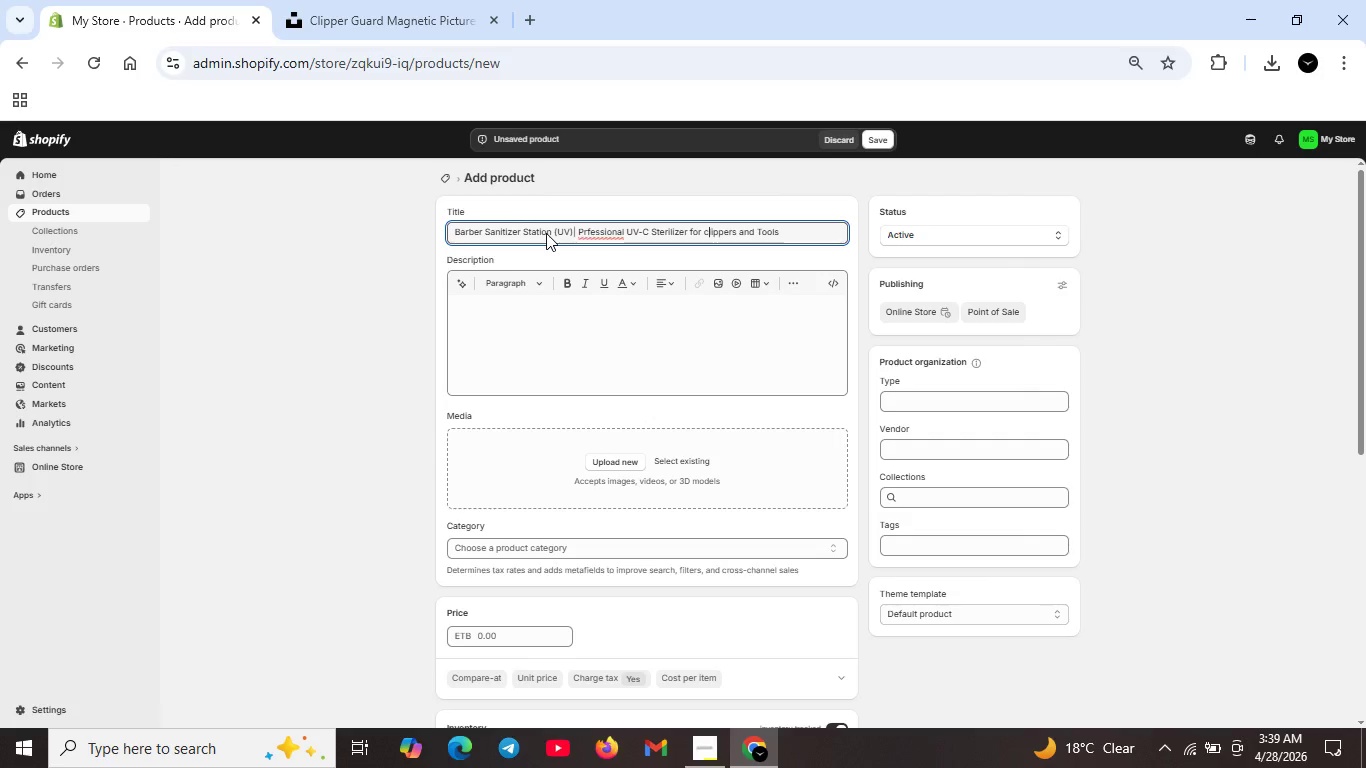 
key(ArrowLeft)
 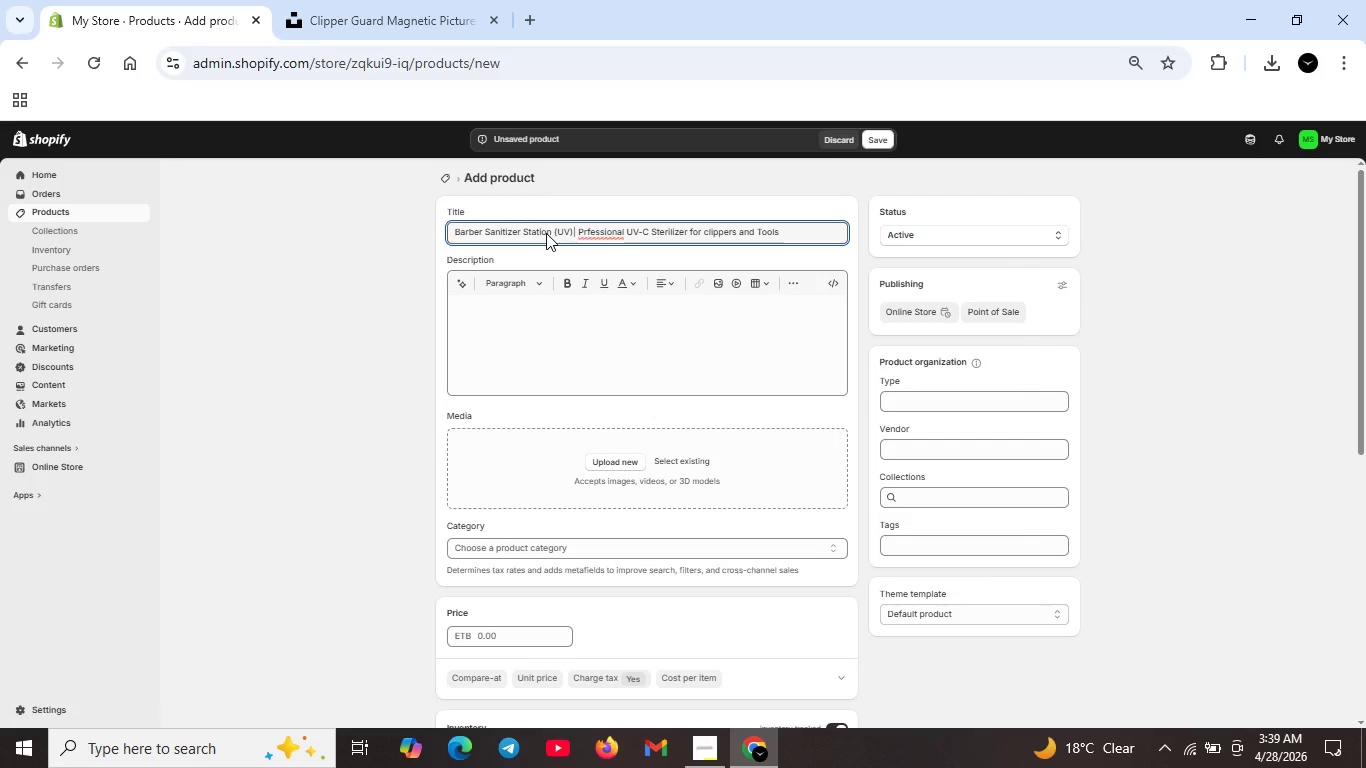 
key(Backspace)
 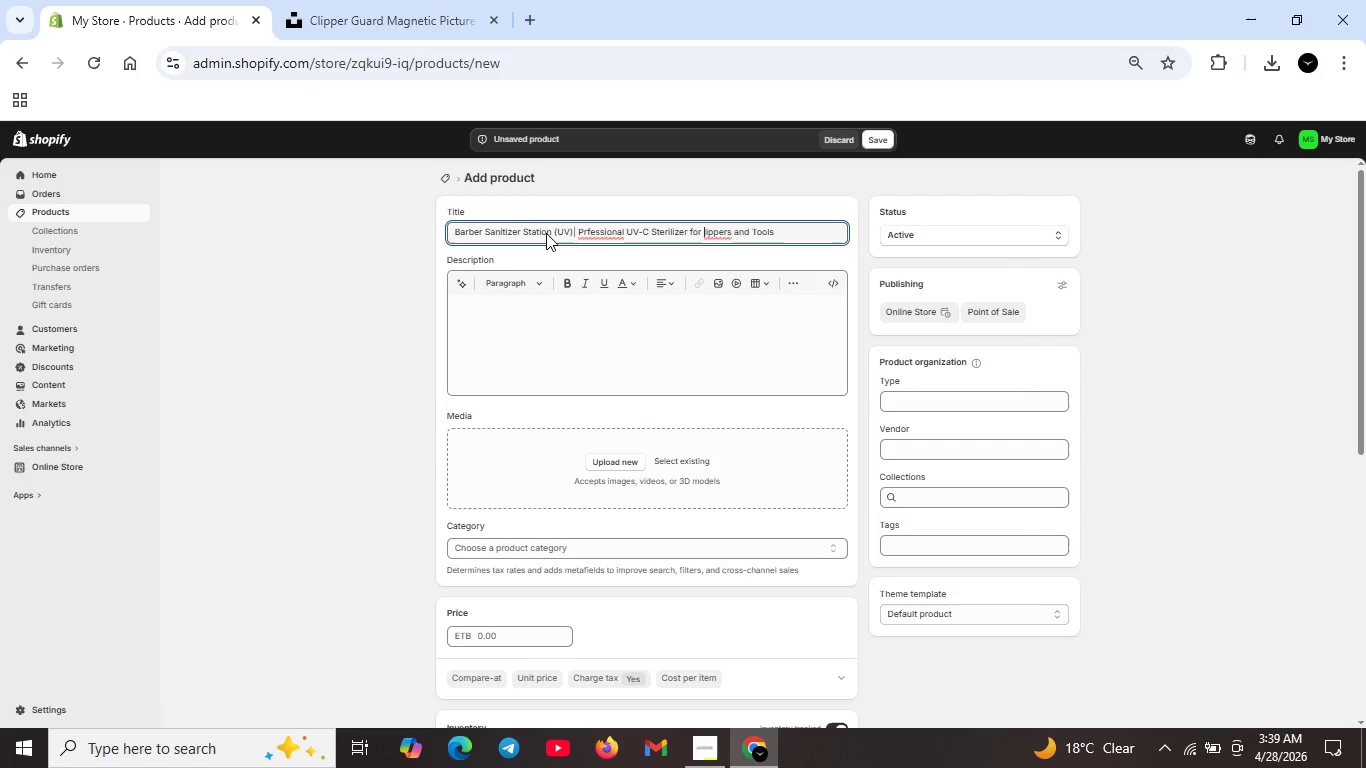 
key(CapsLock)
 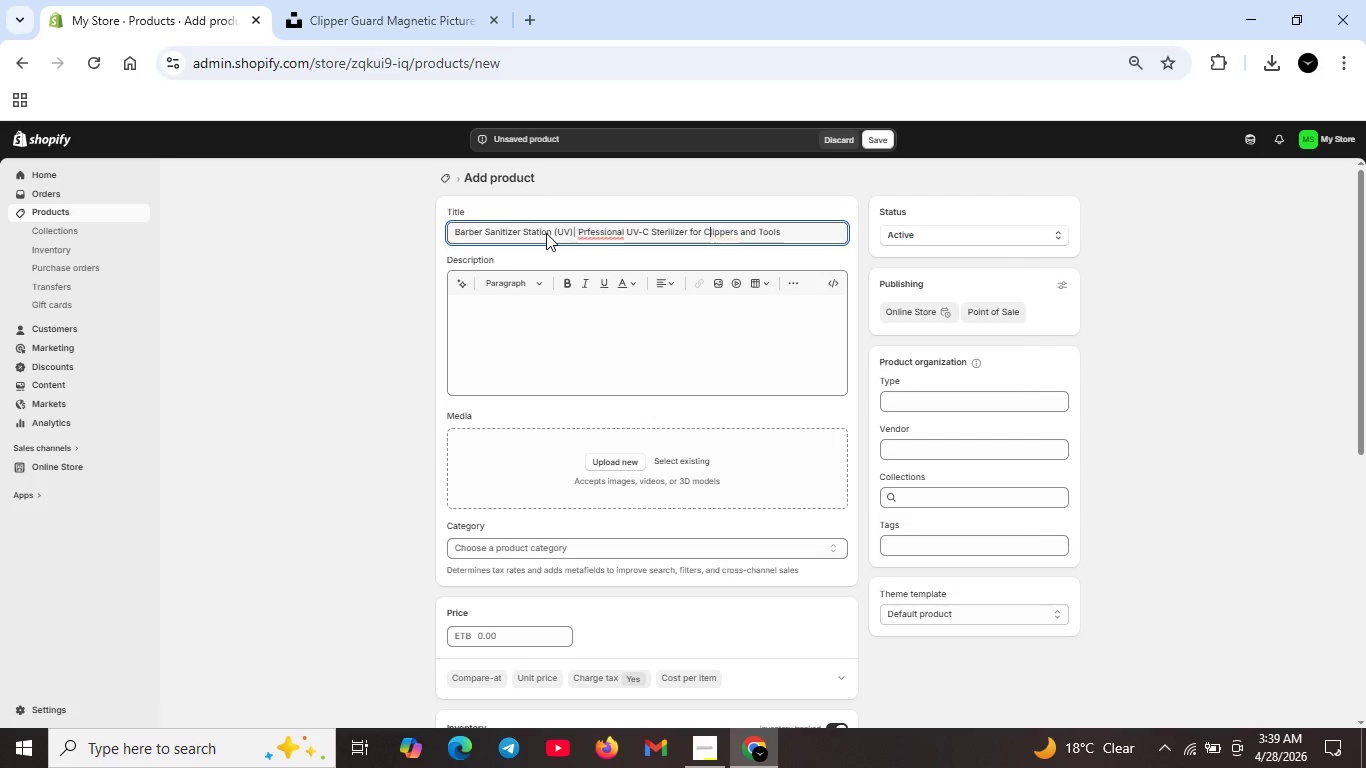 
key(C)
 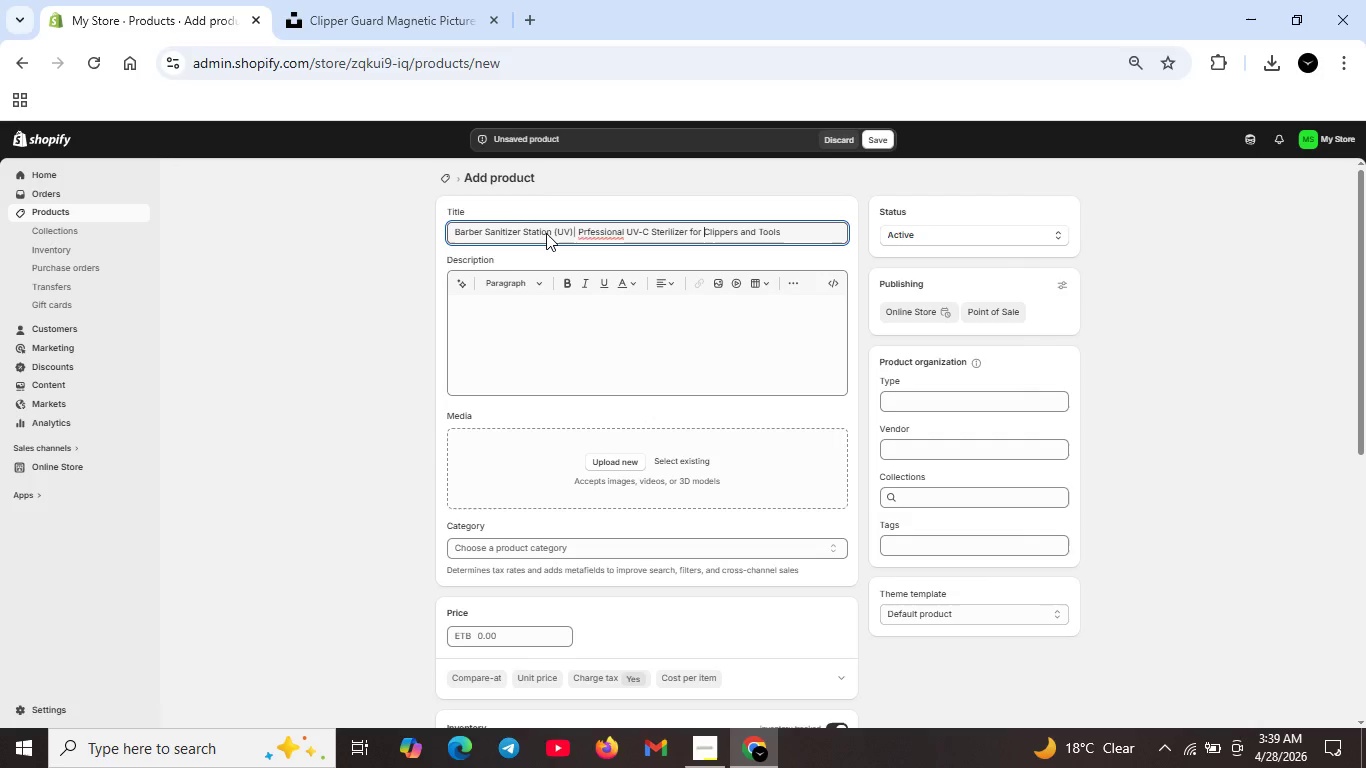 
hold_key(key=ArrowLeft, duration=0.98)
 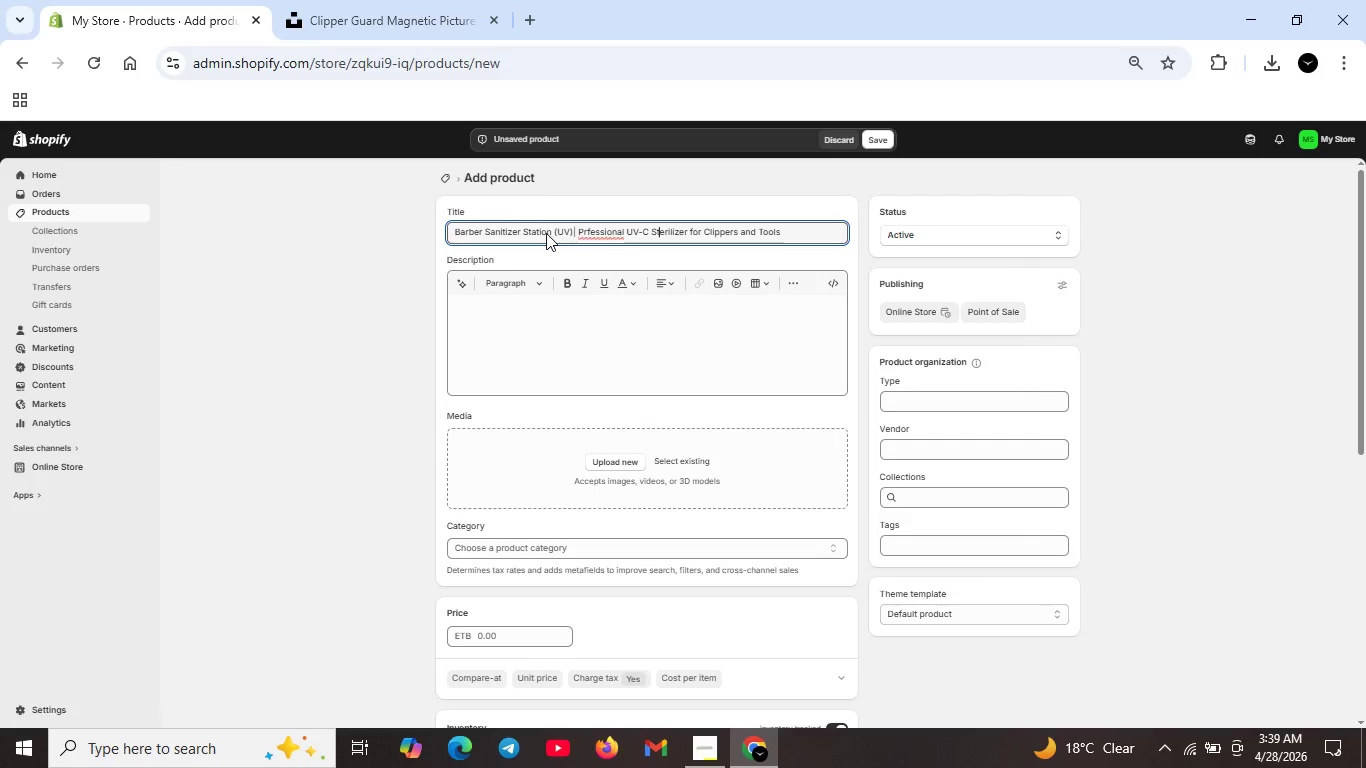 
key(ArrowLeft)
 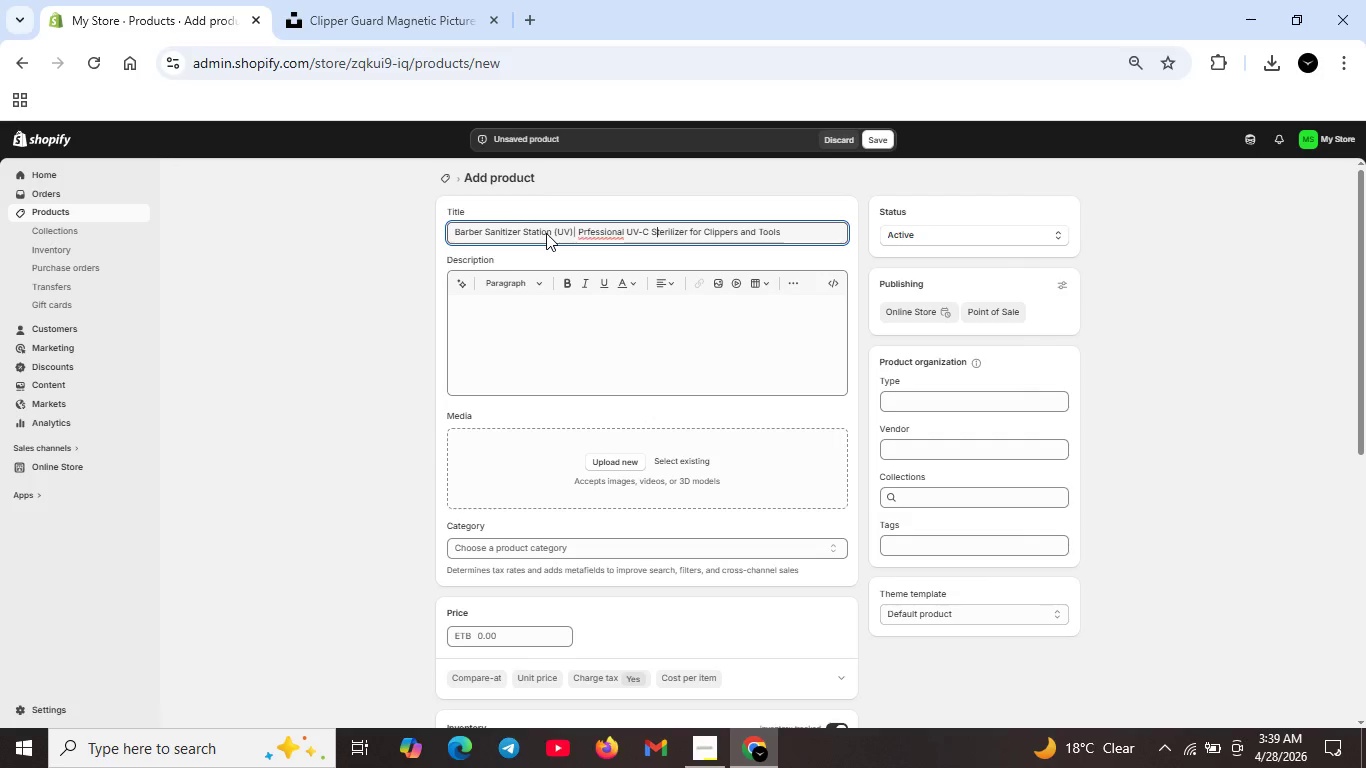 
key(ArrowLeft)
 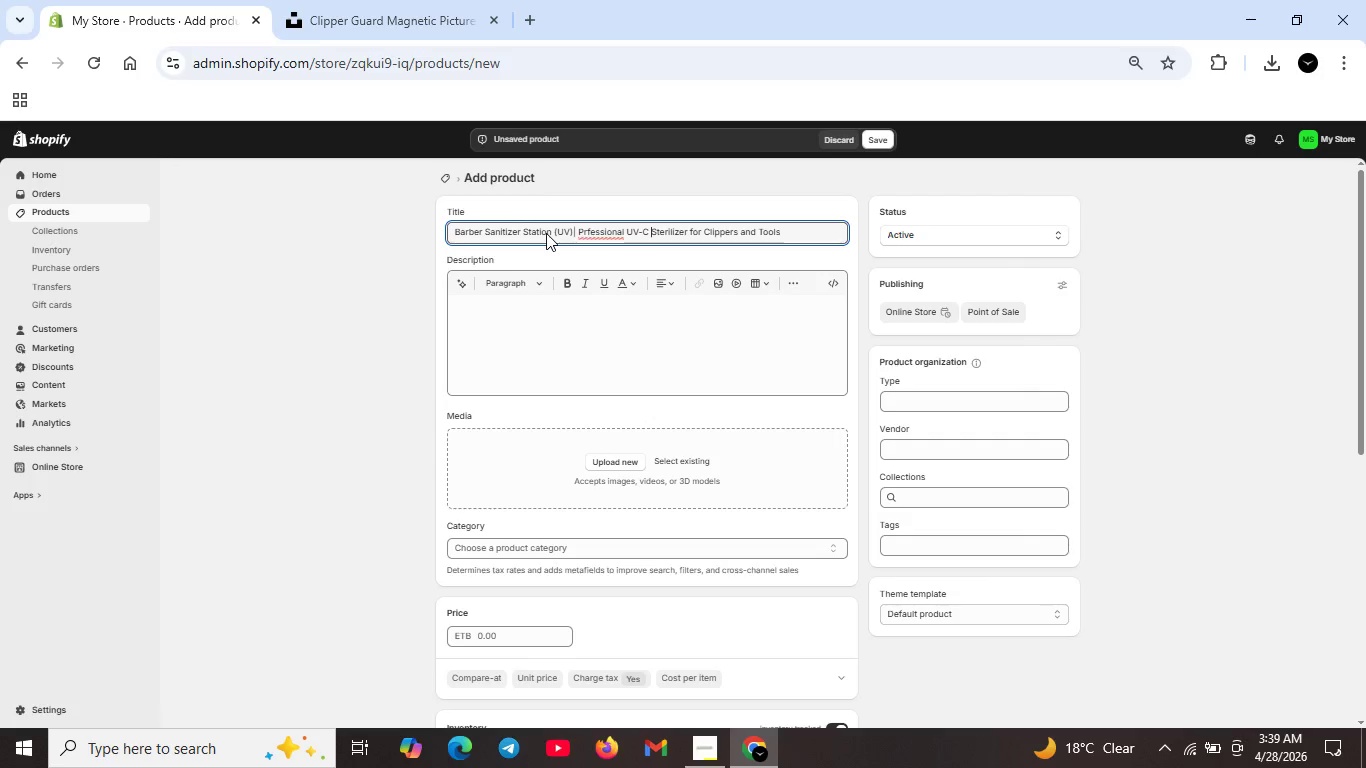 
key(ArrowLeft)
 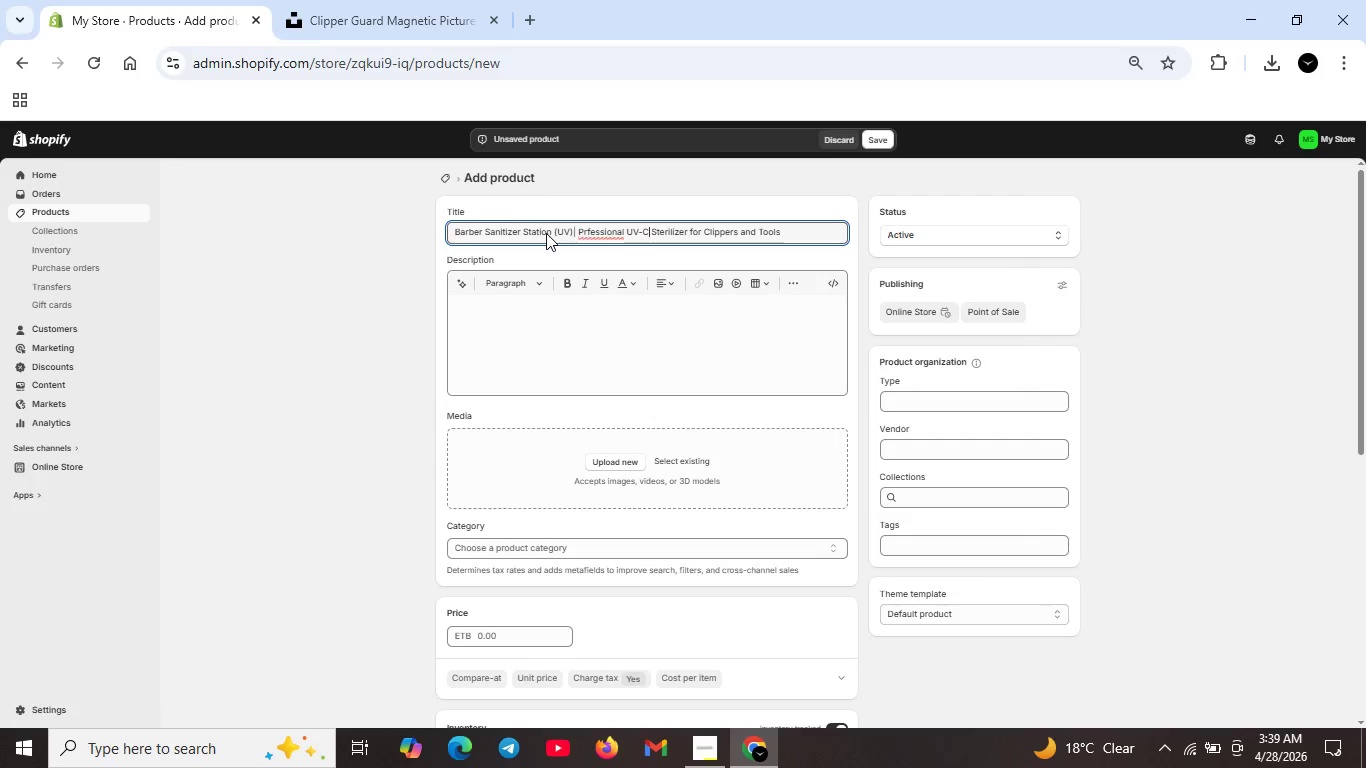 
key(ArrowLeft)
 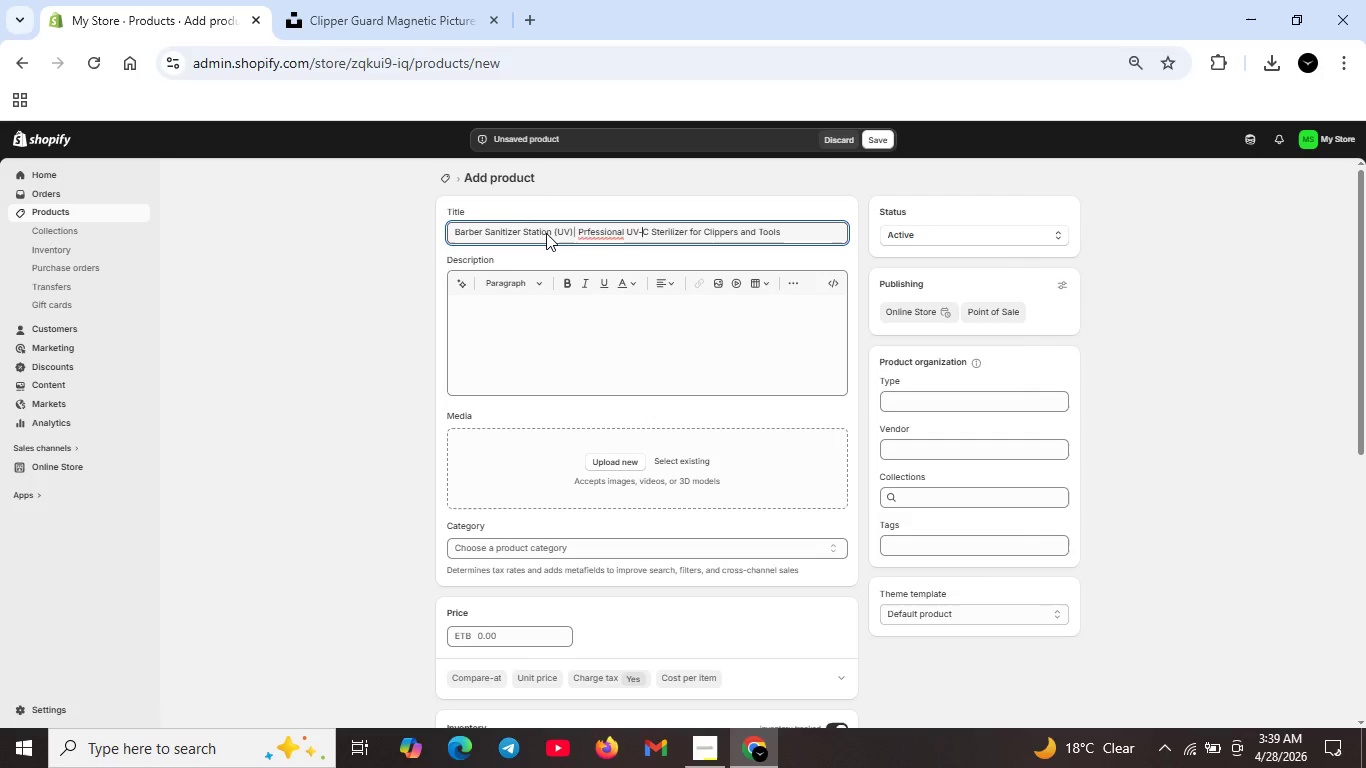 
hold_key(key=ArrowLeft, duration=0.91)
 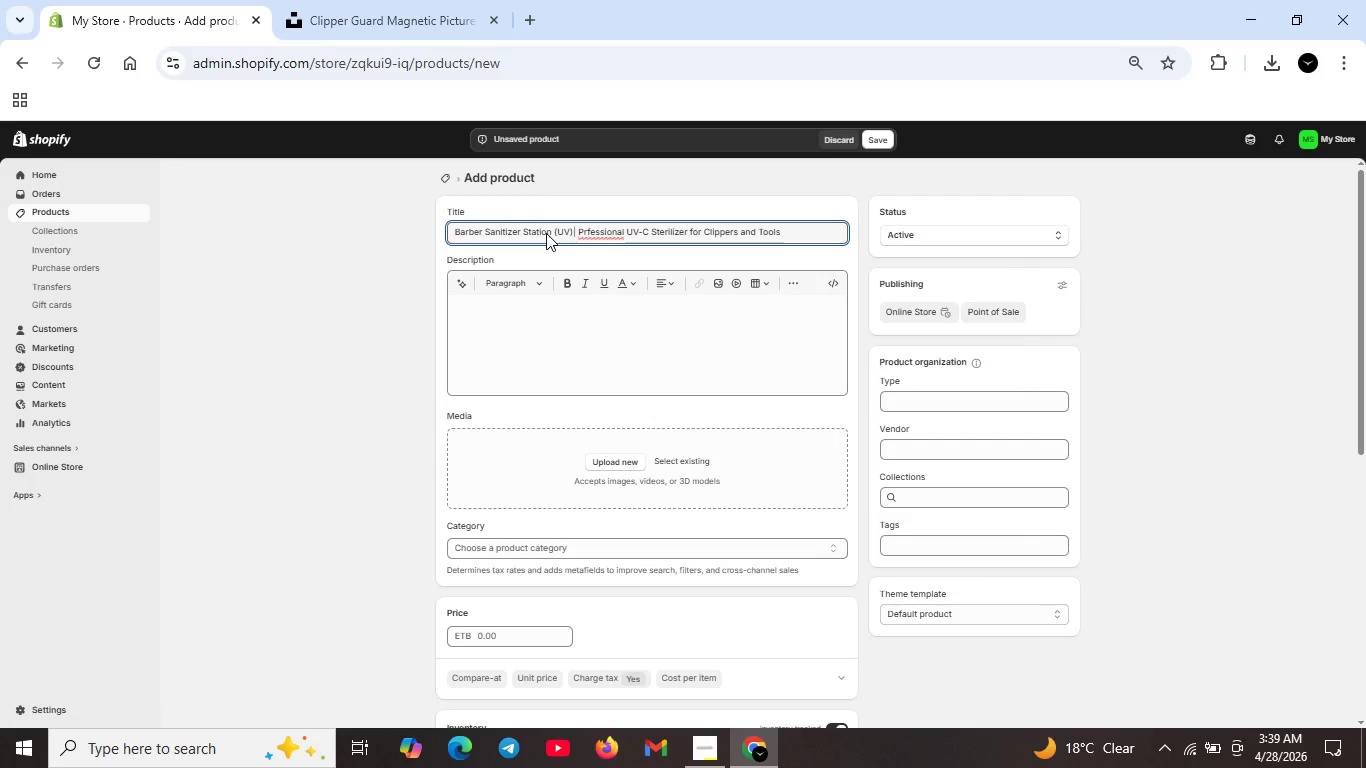 
key(CapsLock)
 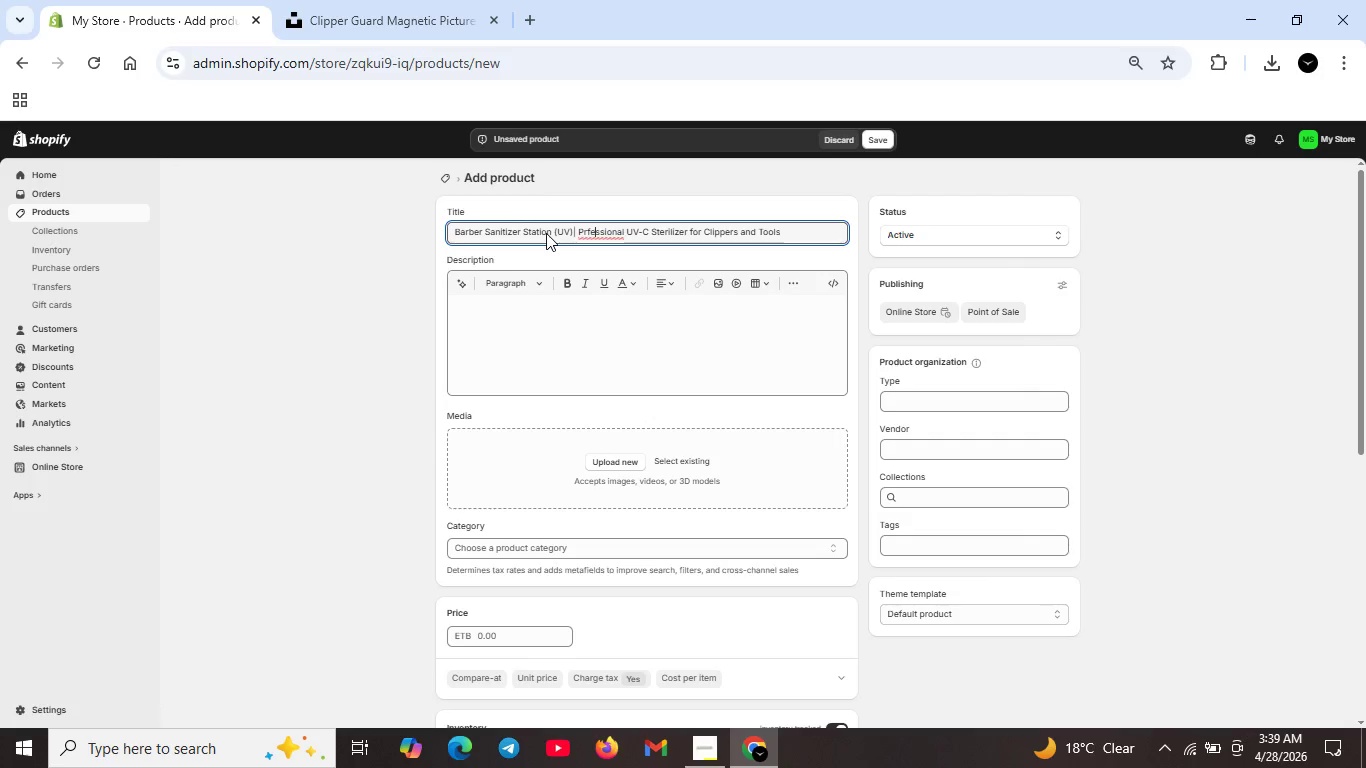 
key(ArrowLeft)
 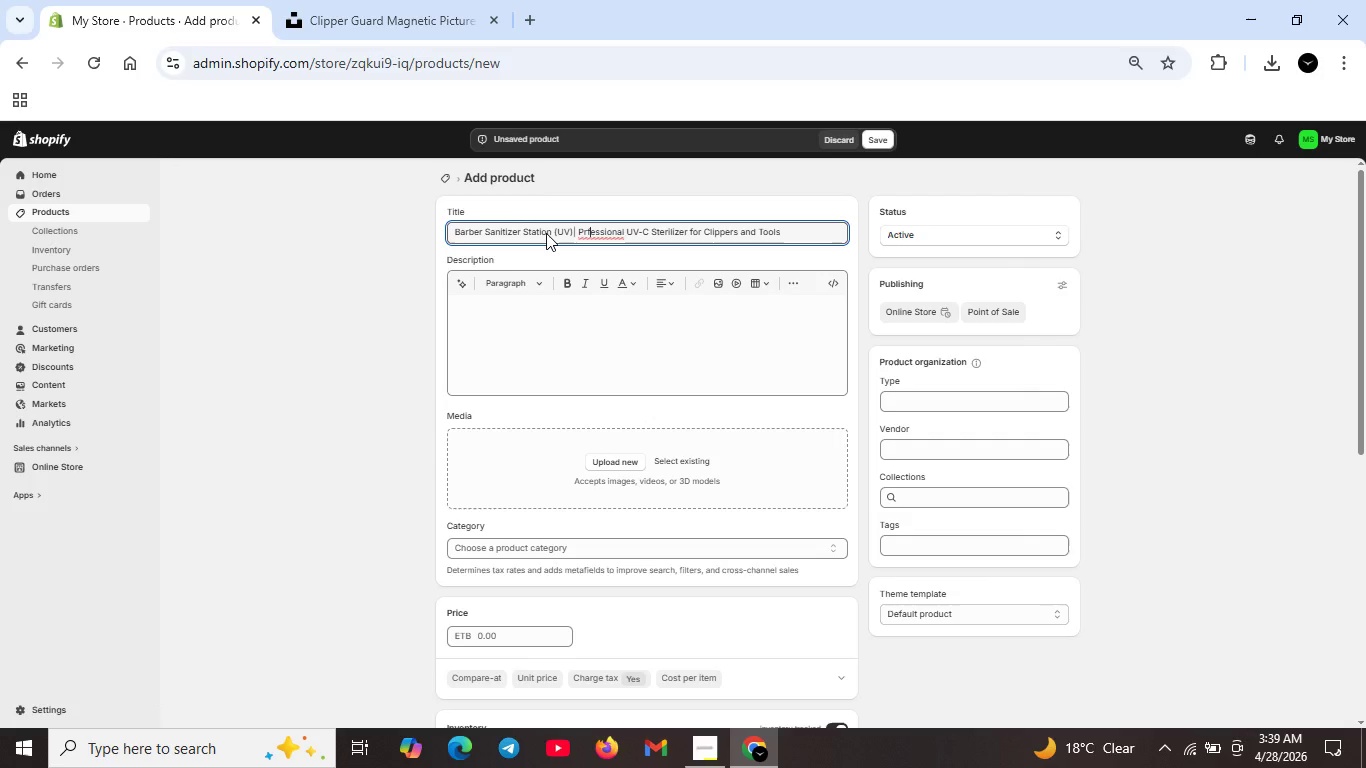 
key(ArrowLeft)
 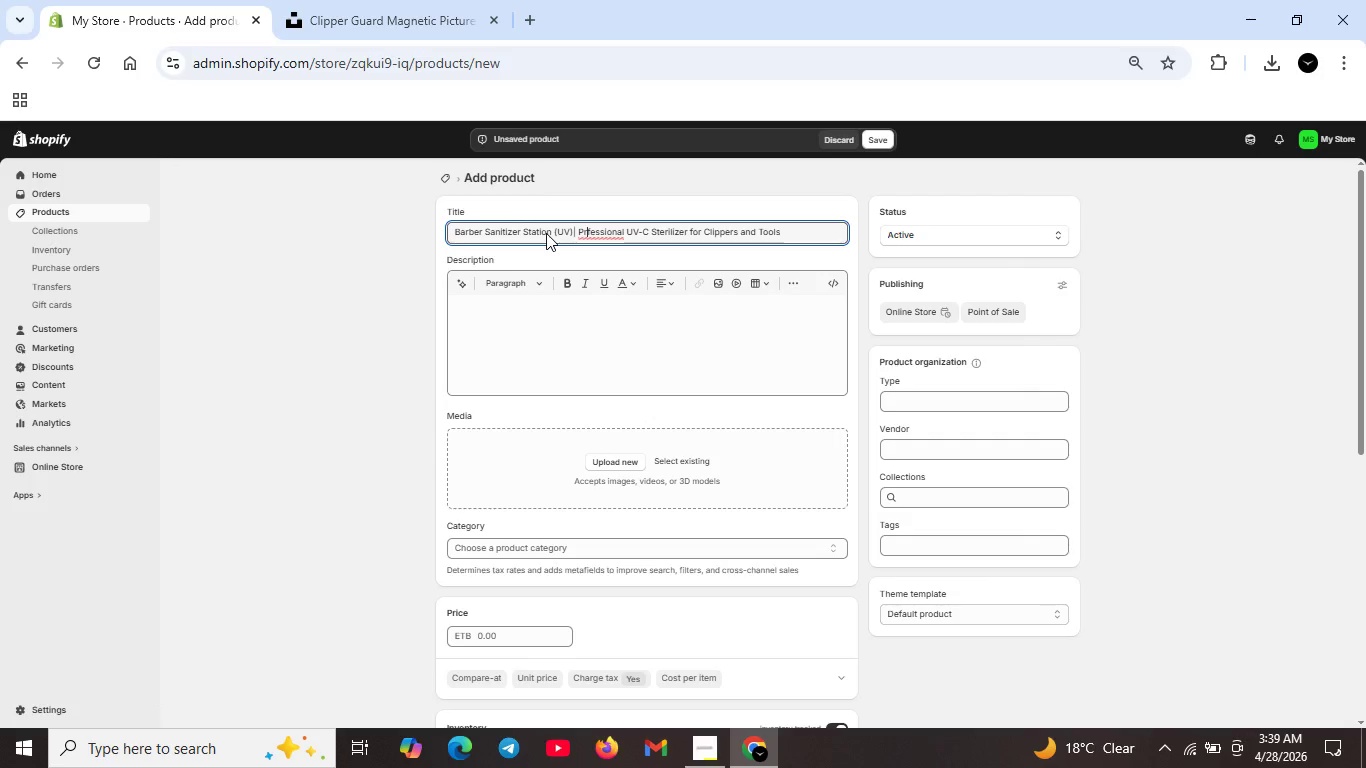 
key(ArrowLeft)
 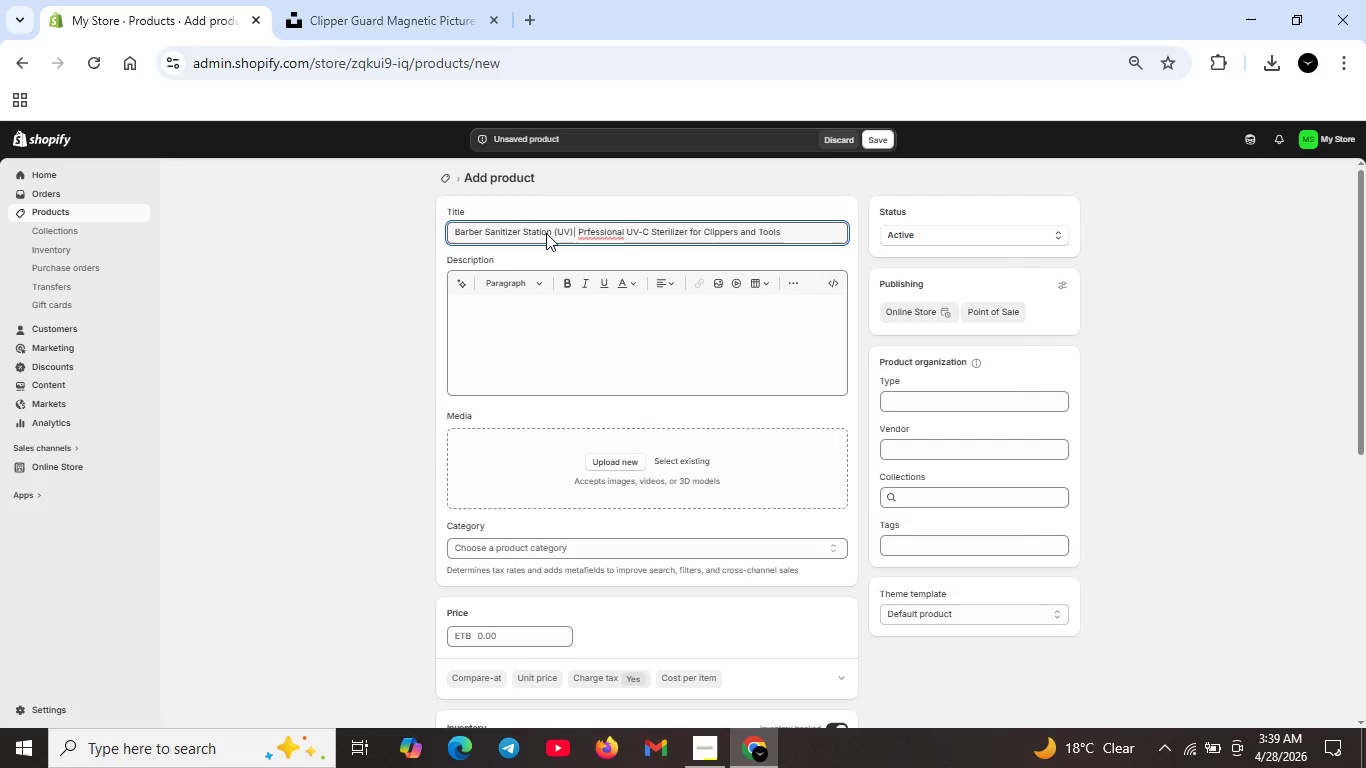 
key(O)
 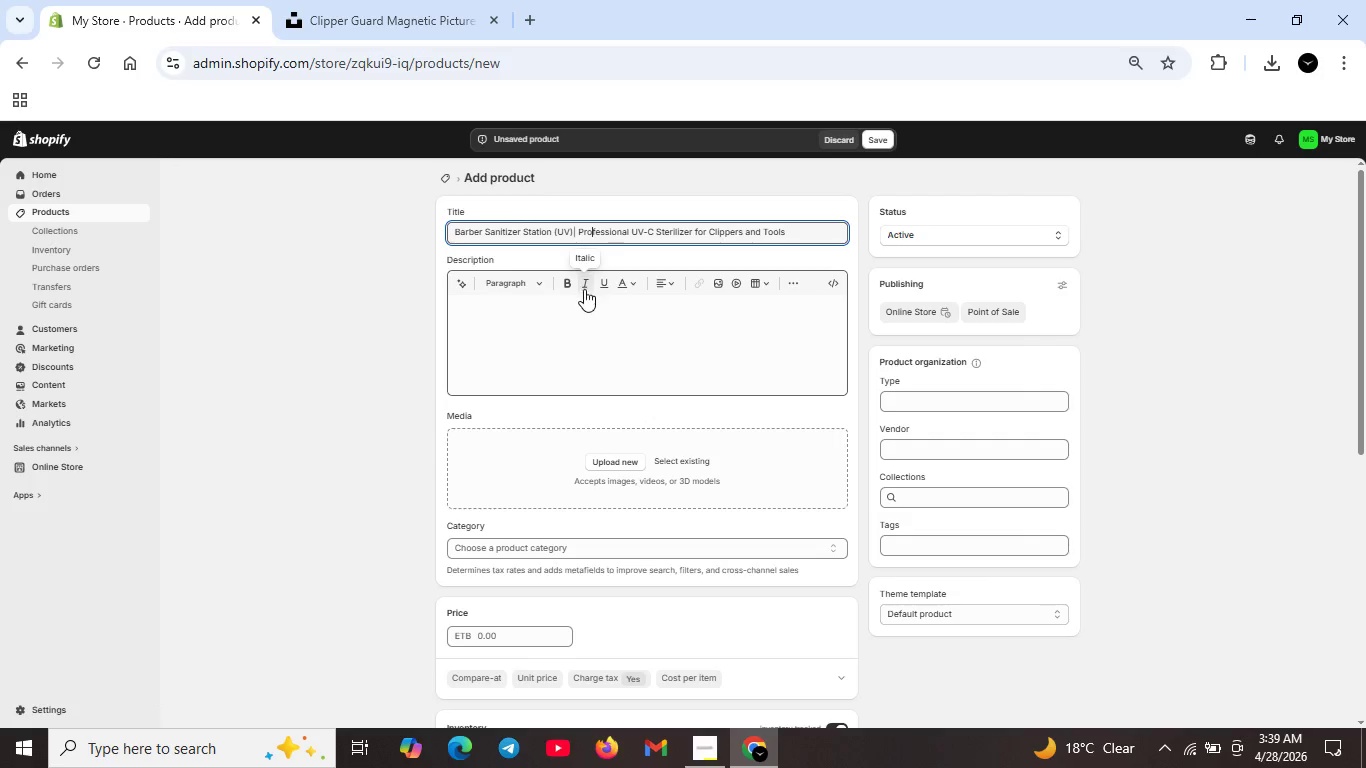 
left_click([582, 300])
 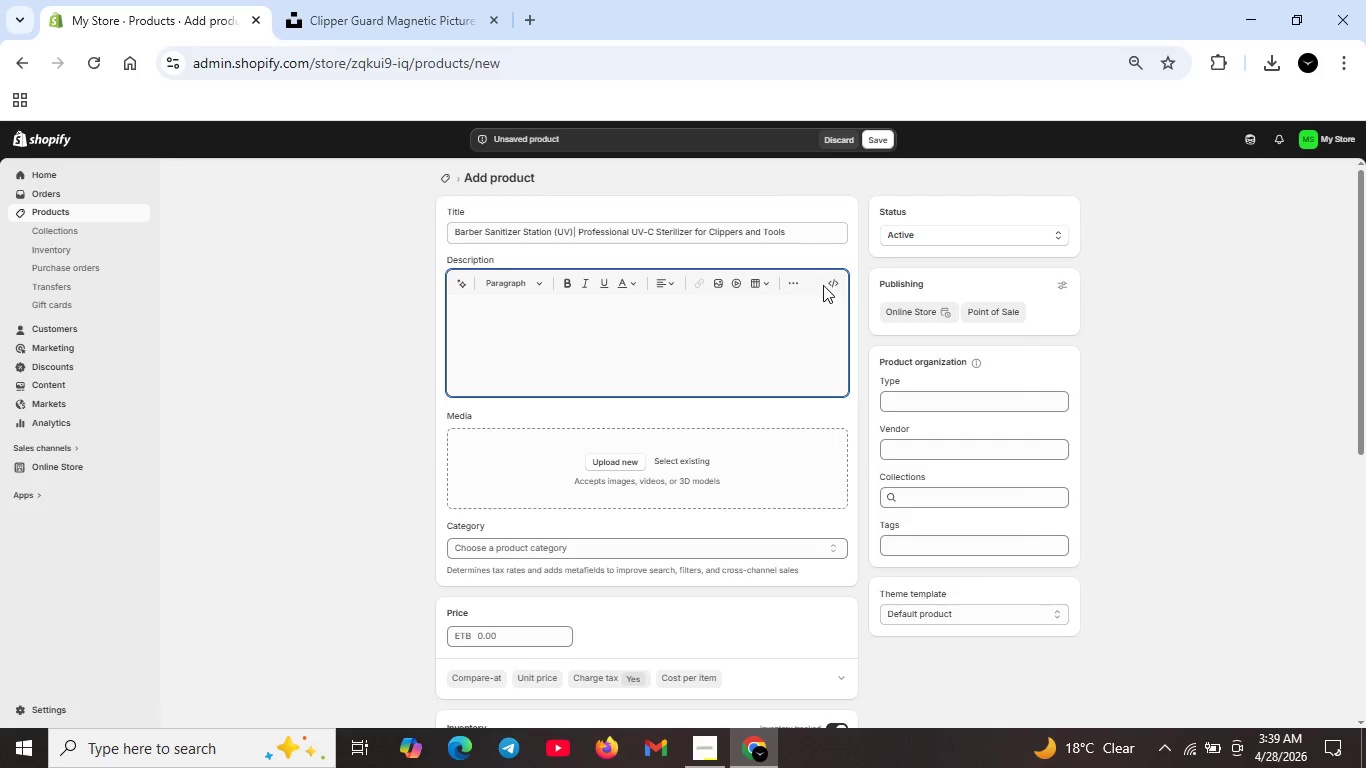 
left_click([831, 284])
 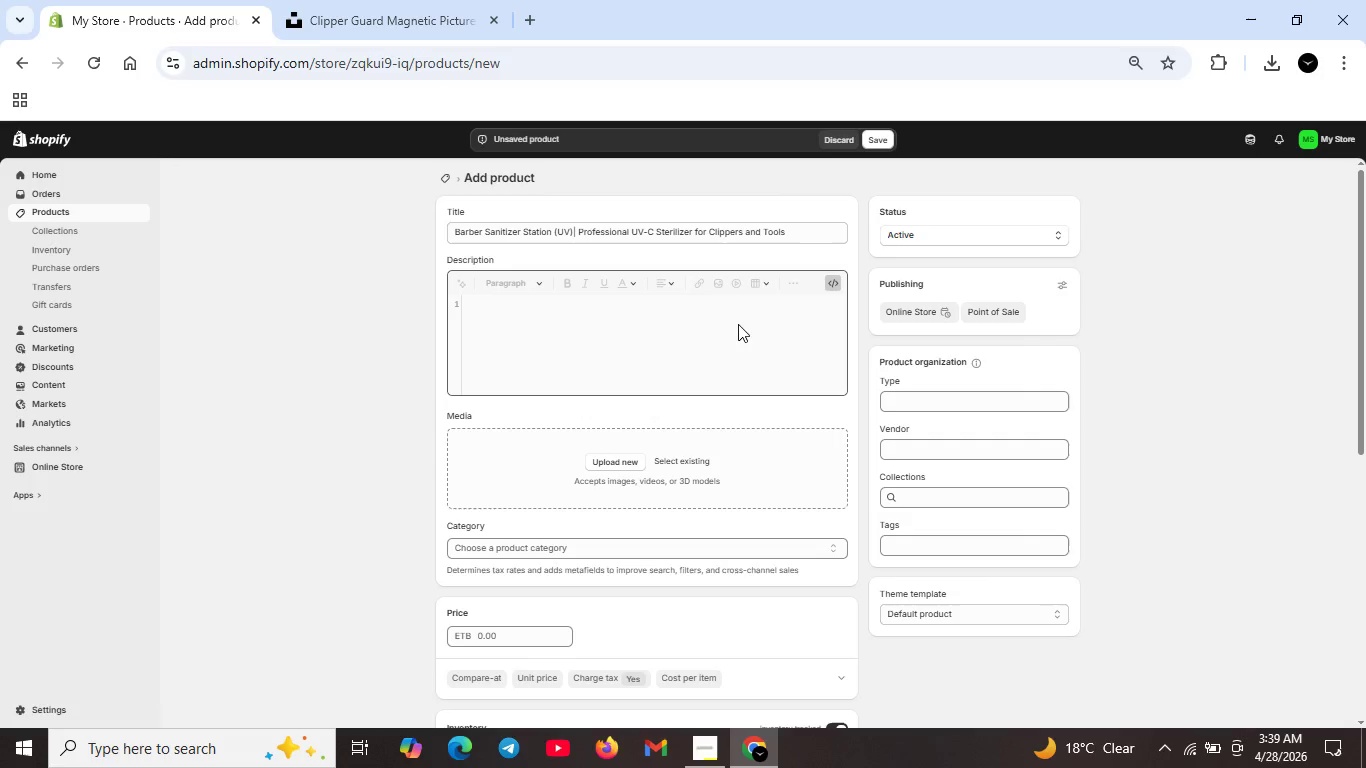 
left_click([738, 324])
 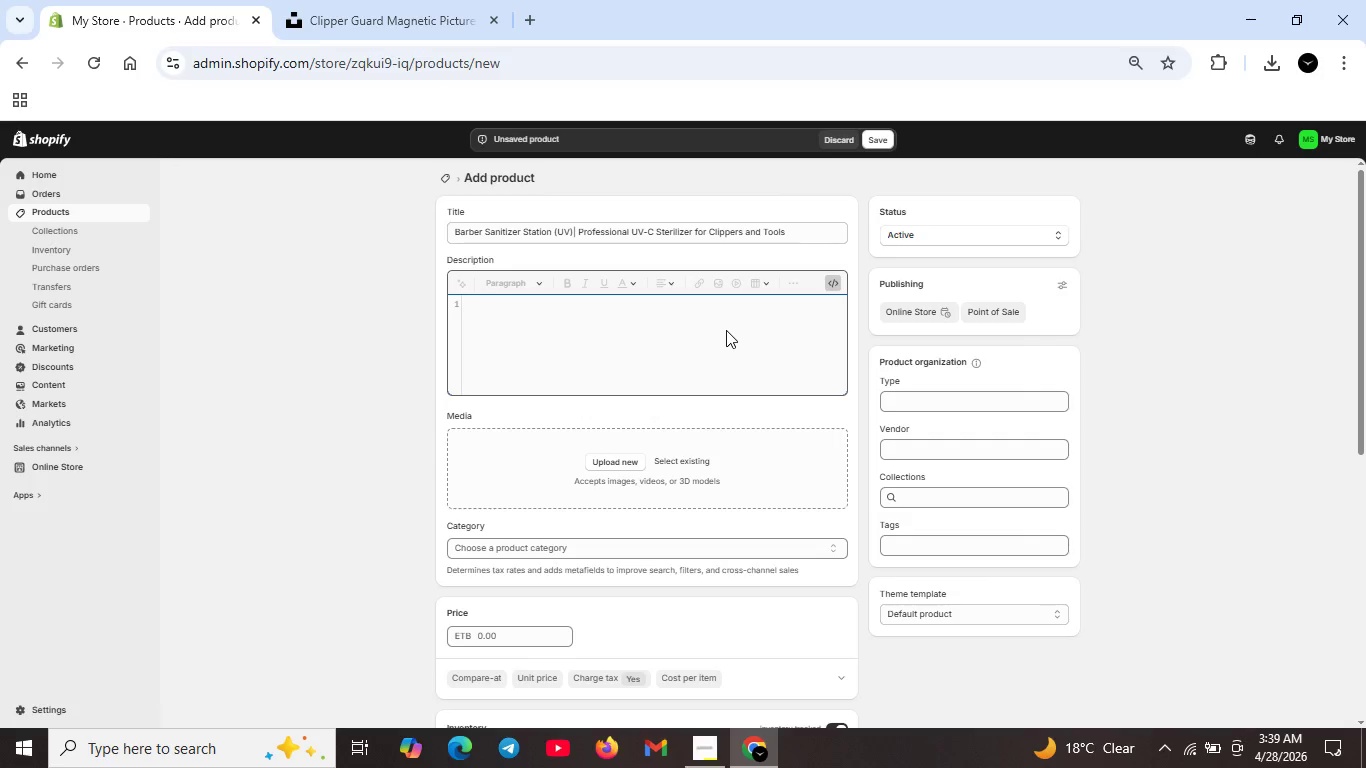 
type(<h2>Pr)
 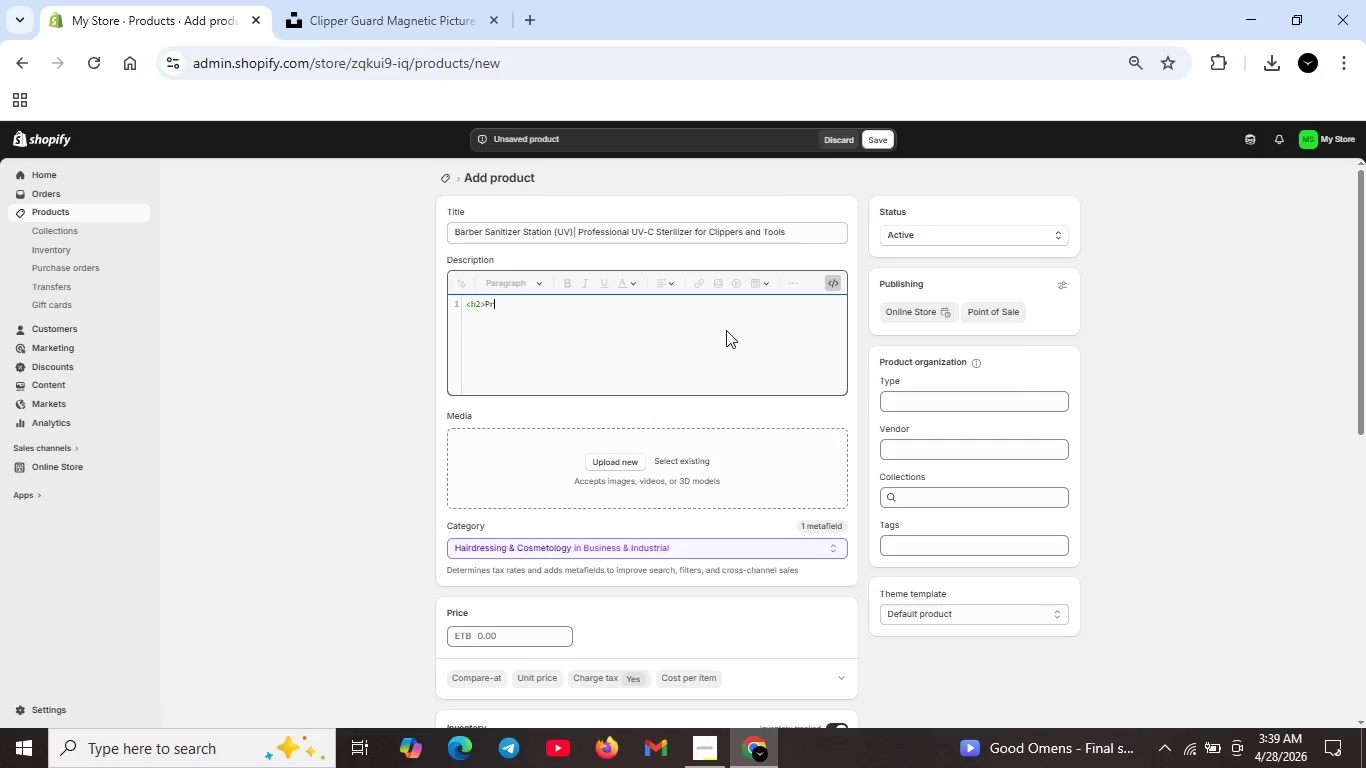 
key(Backspace)
 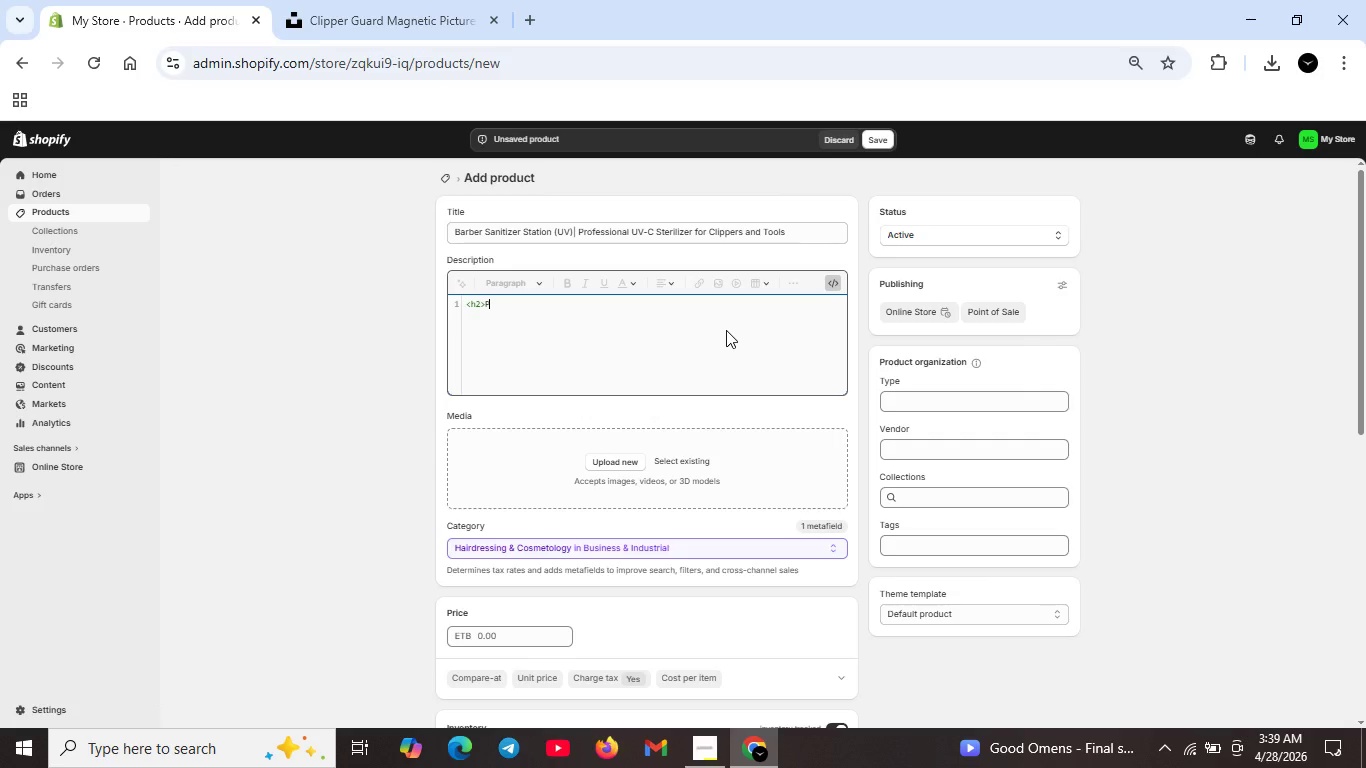 
key(Backspace)
 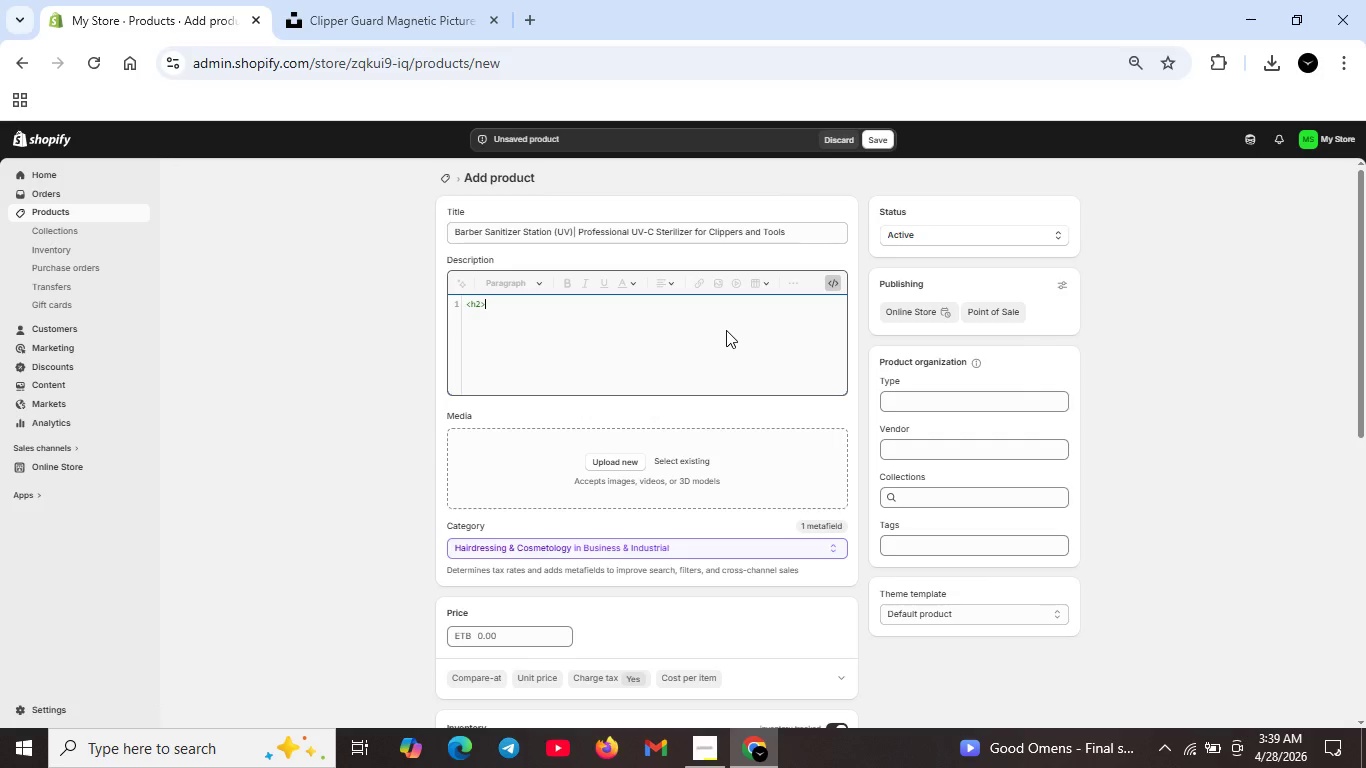 
key(CapsLock)
 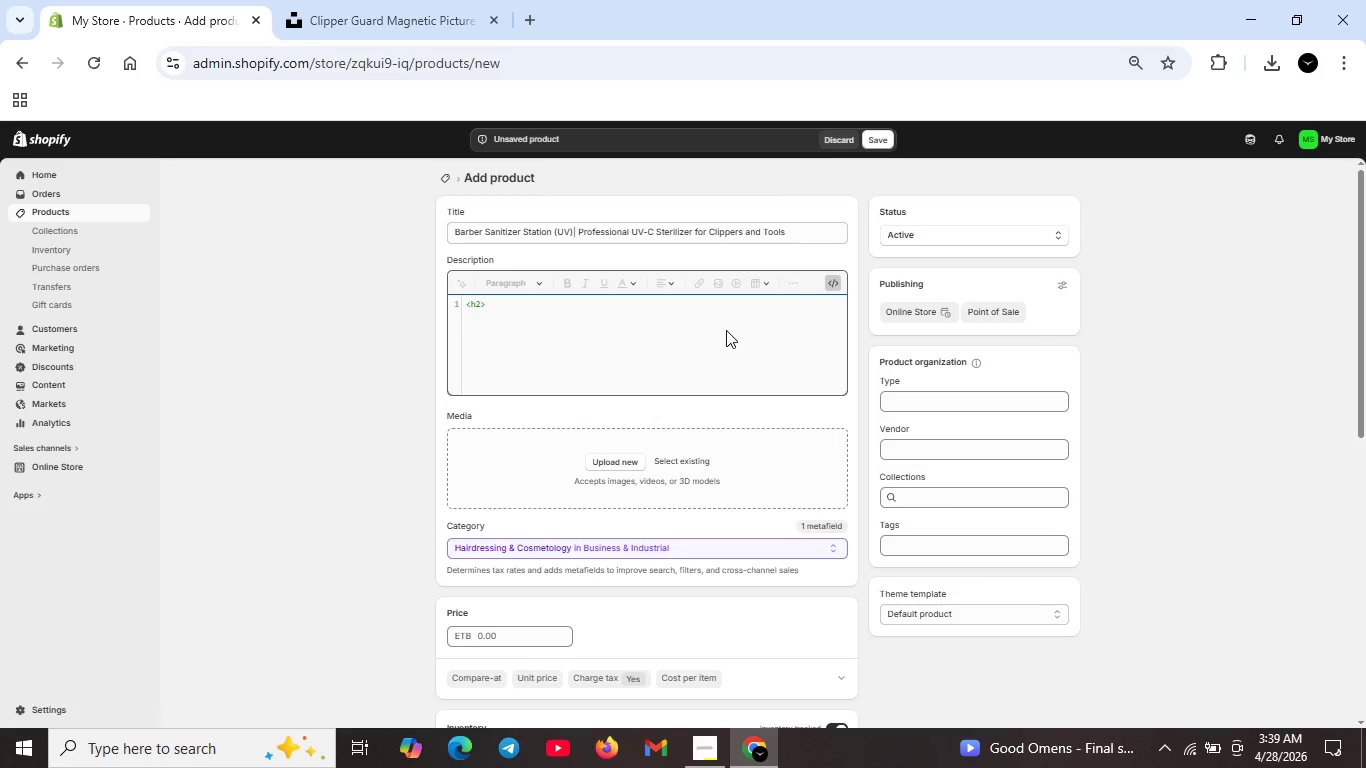 
key(U)
 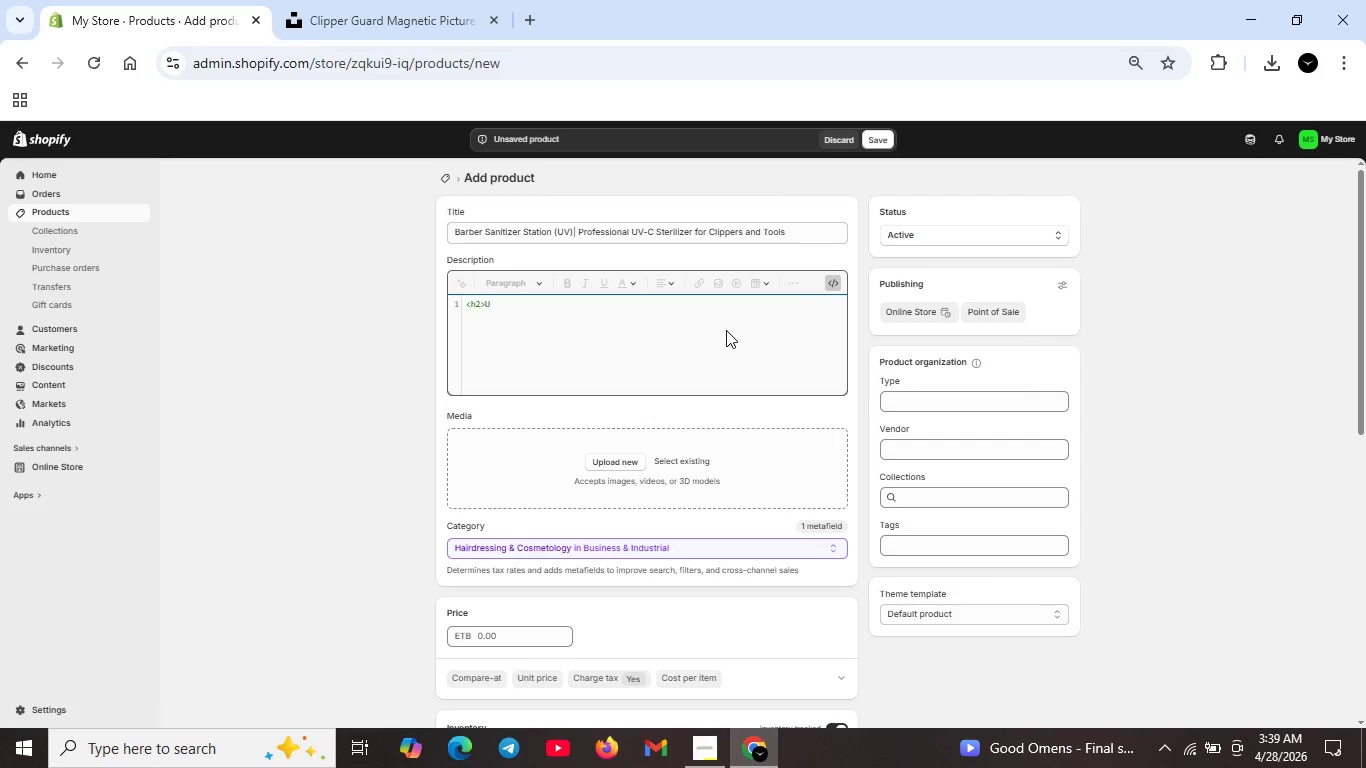 
type(V-C Sterilization for Professional Barber Tools</l)
key(Backspace)
type(h2>)
 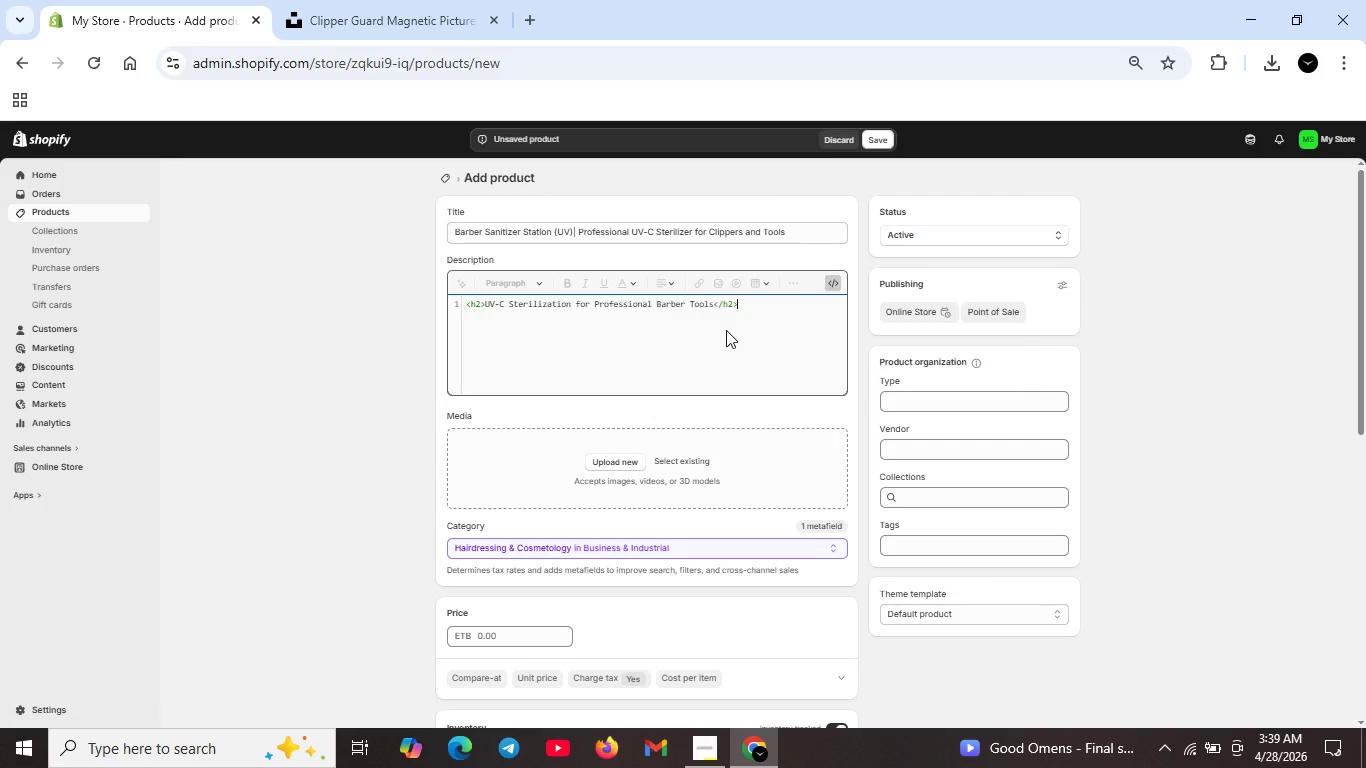 
key(Shift+Enter)
 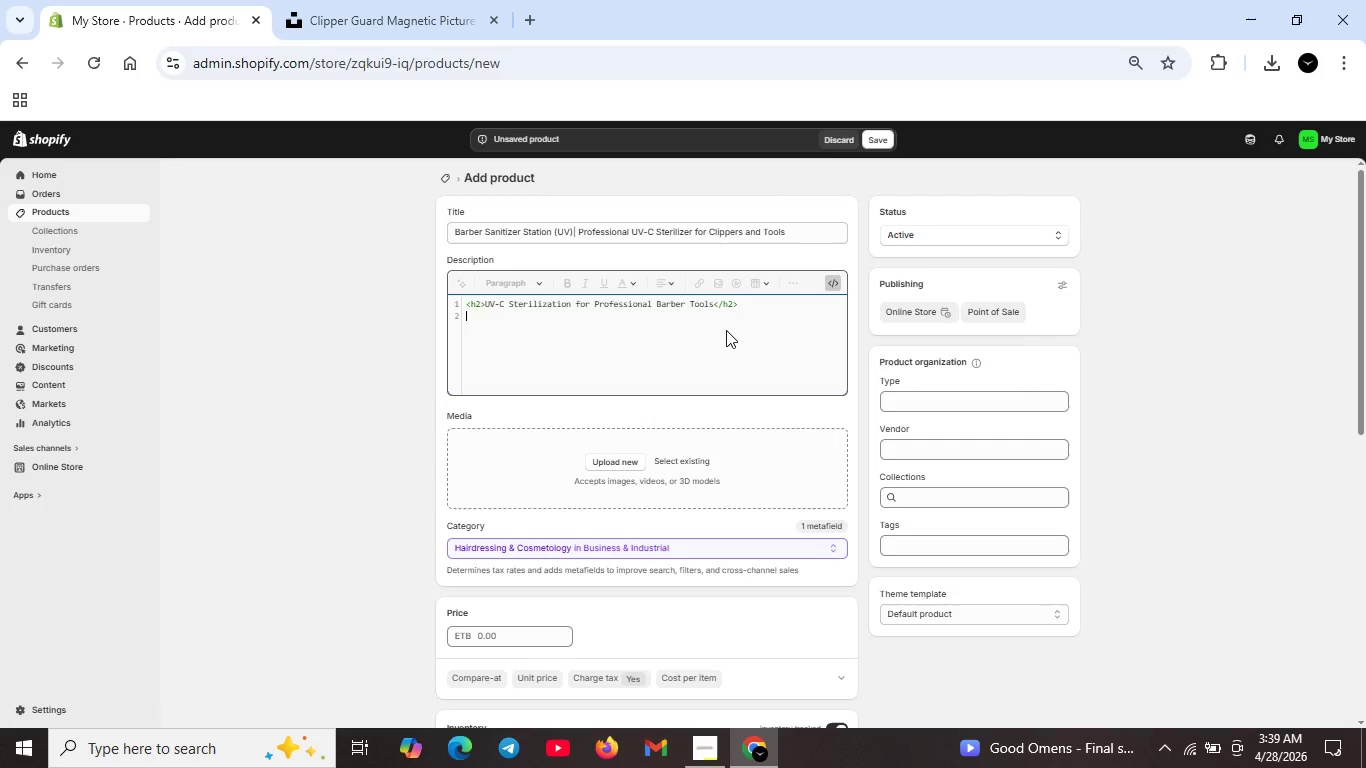 
type(<p>Commercila )
key(Backspace)
type(-grade uv)
key(Backspace)
key(Backspace)
type(u)
key(Backspace)
type(UV-)
 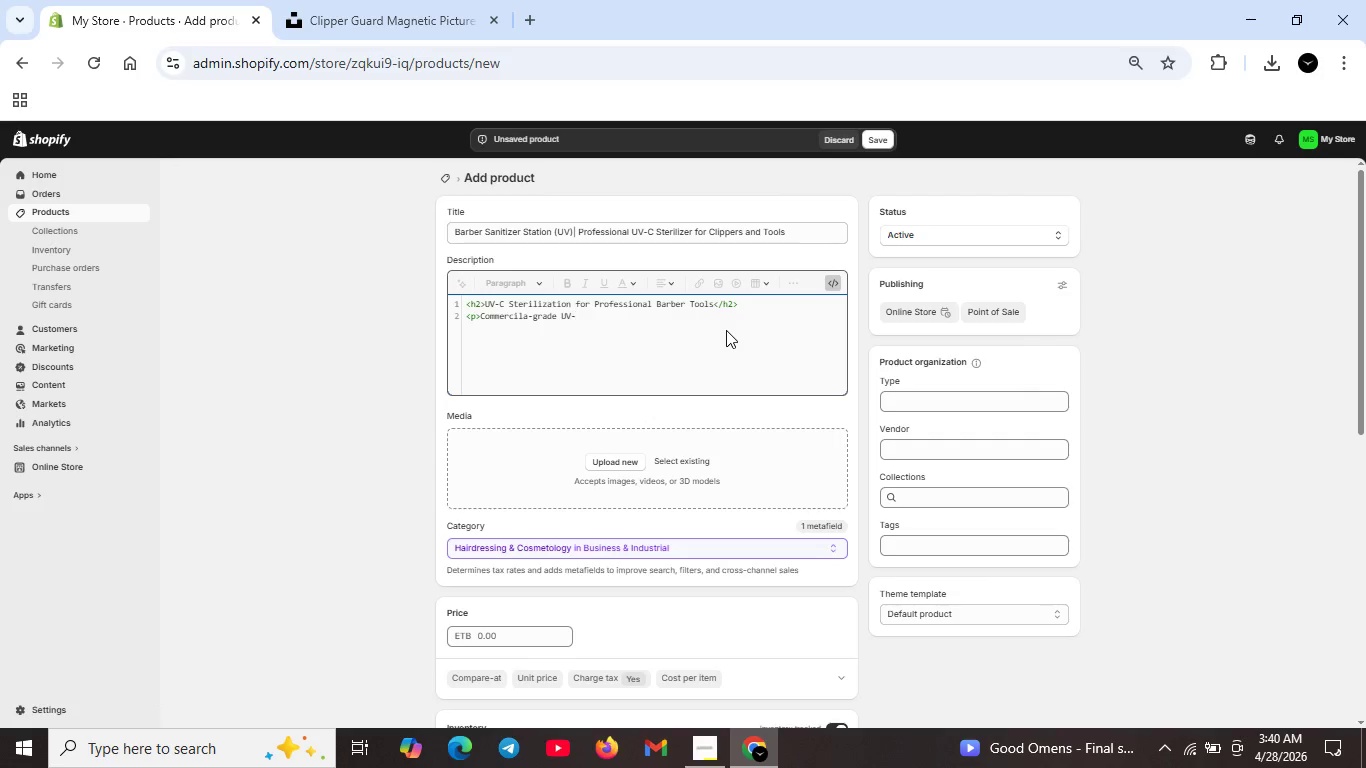 
type(C sanitizer station l)
key(Backspace)
type(kills 99.95)
key(Backspace)
type(%)
 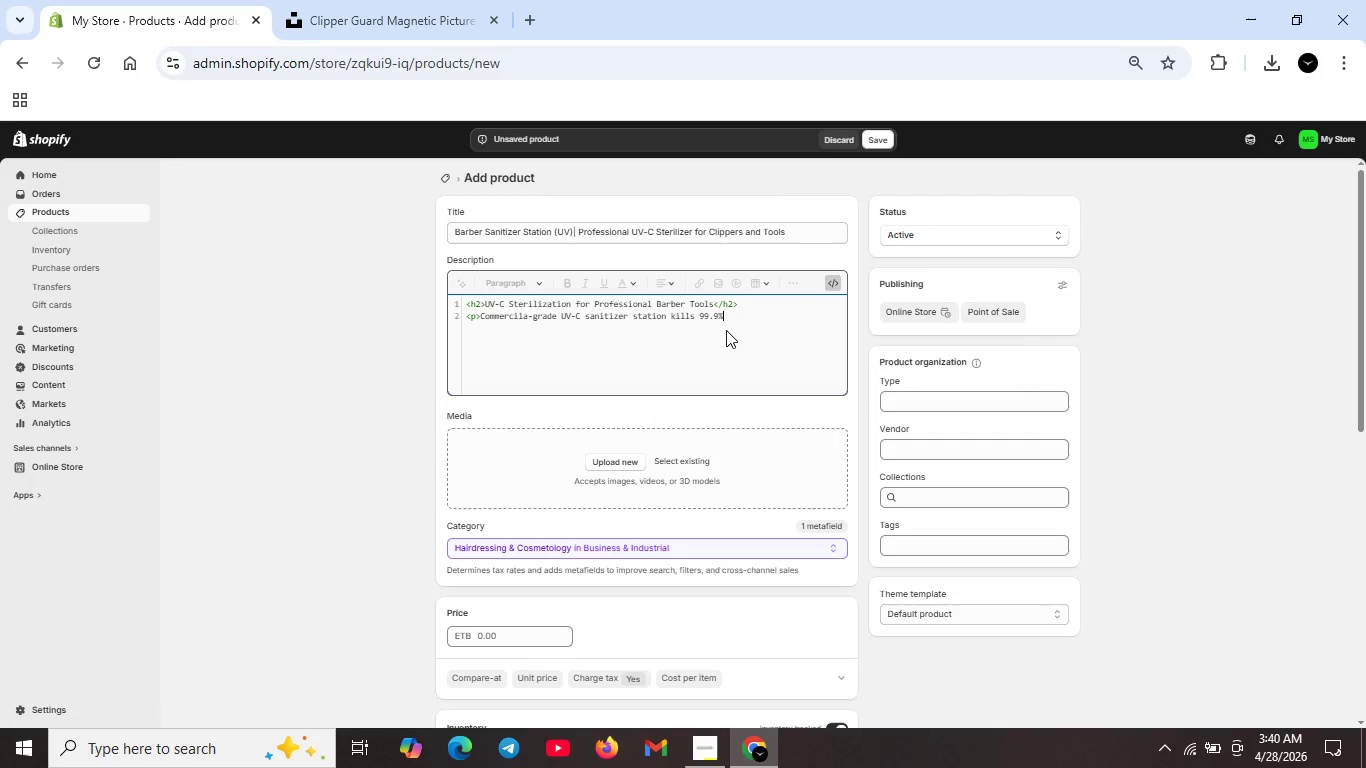 
hold_key(key=CapsLock, duration=0.62)
 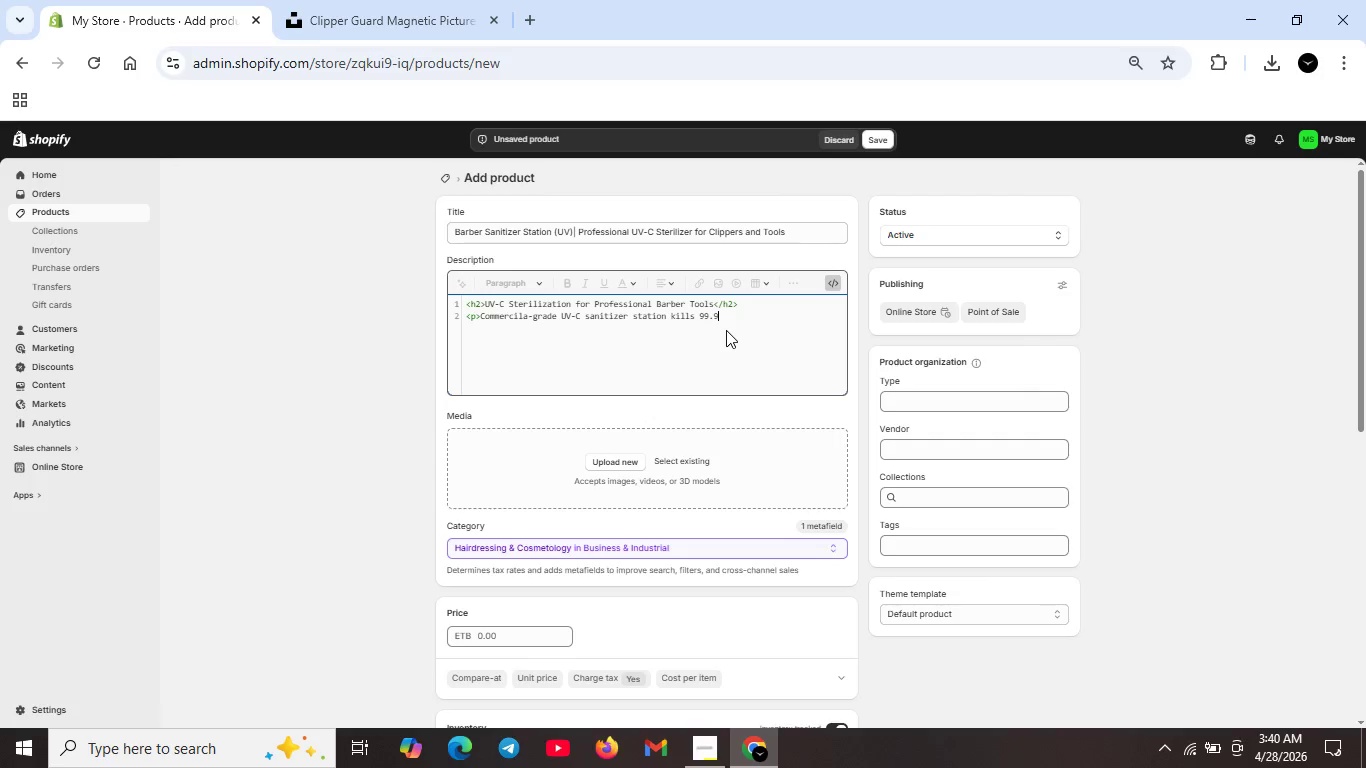 
type(OF BA)
key(Backspace)
key(Backspace)
key(Backspace)
key(Backspace)
key(Backspace)
type( of bacteria and viruses on clipper )
key(Backspace)
type(s, shears and coms)
key(Backspace)
key(Backspace)
type(mbs. 360-degree UV ex)
 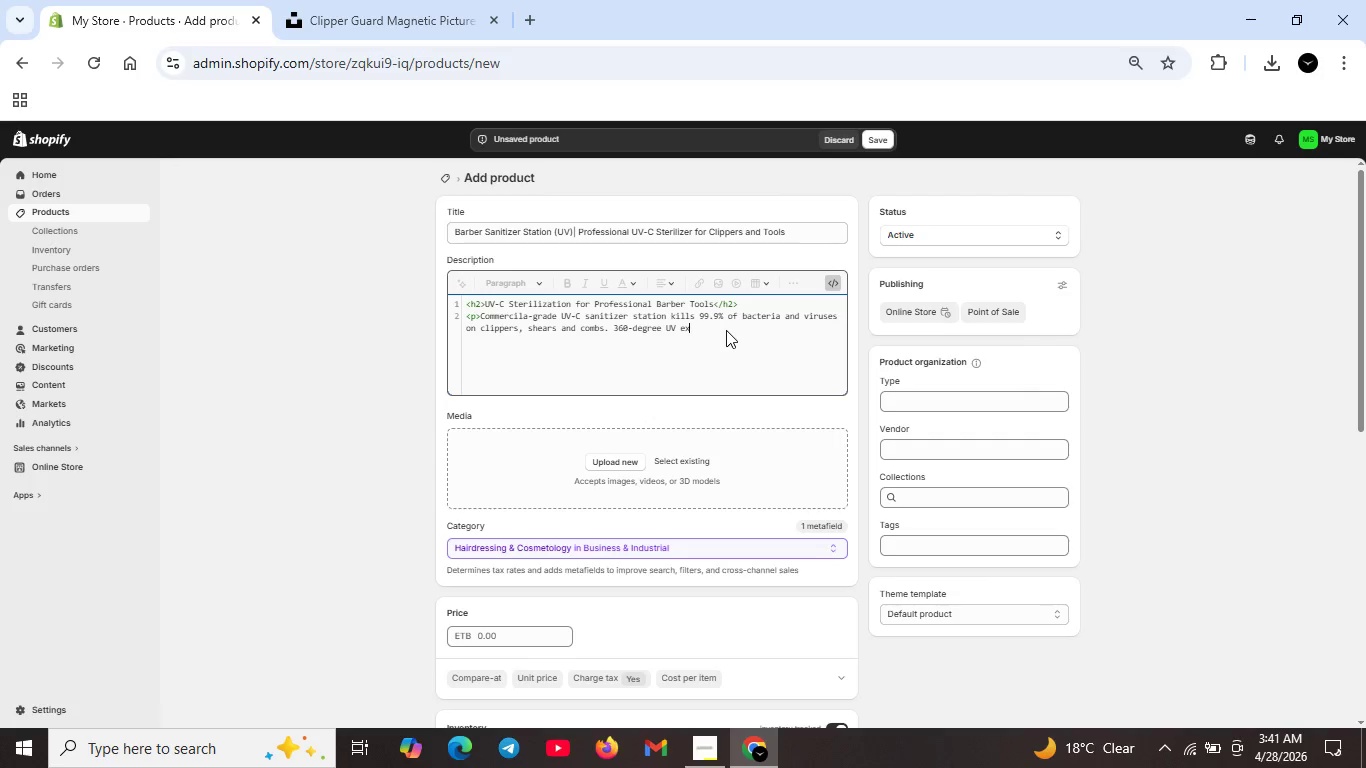 
type(posure ensures complete cob=)
key(Backspace)
key(Backspace)
type(v)
key(Backspace)
type(cveeges of all tool surfaces.</p>)
 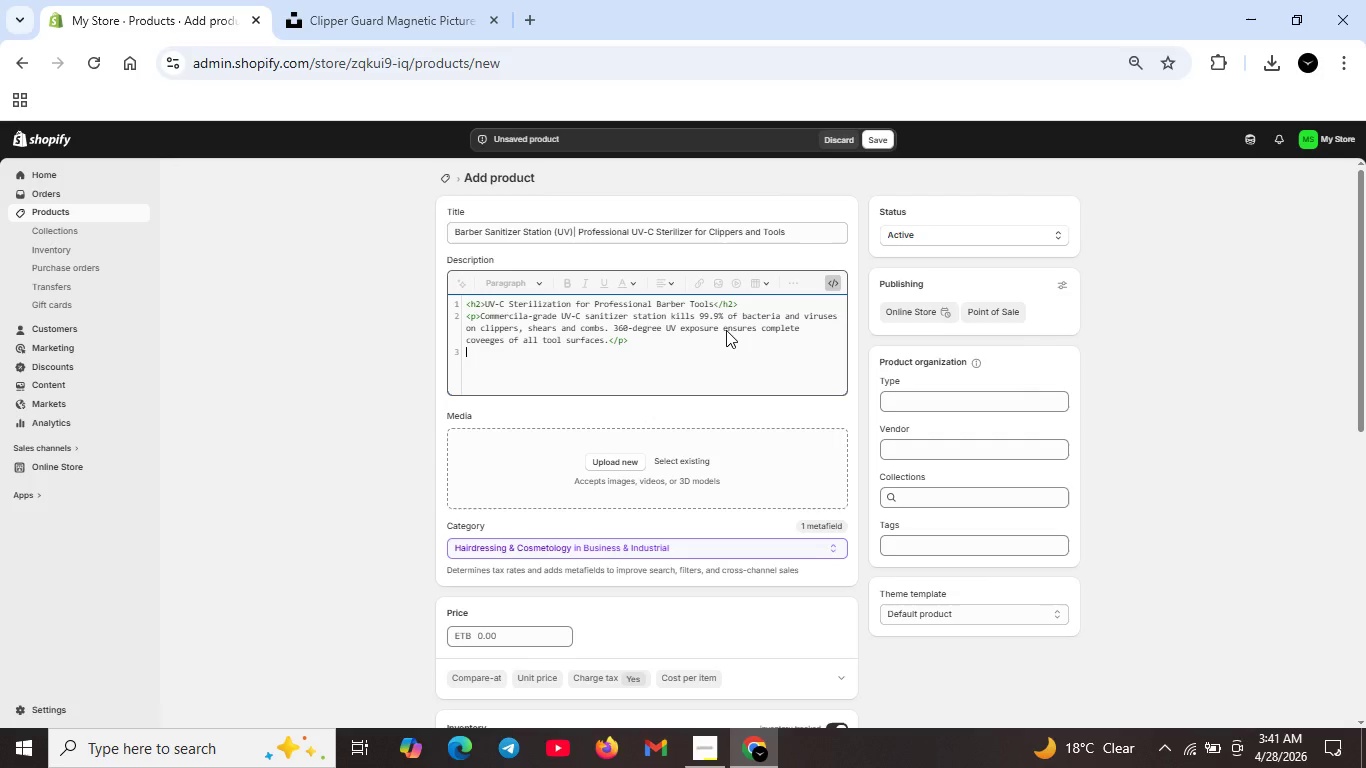 
key(Shift+Enter)
 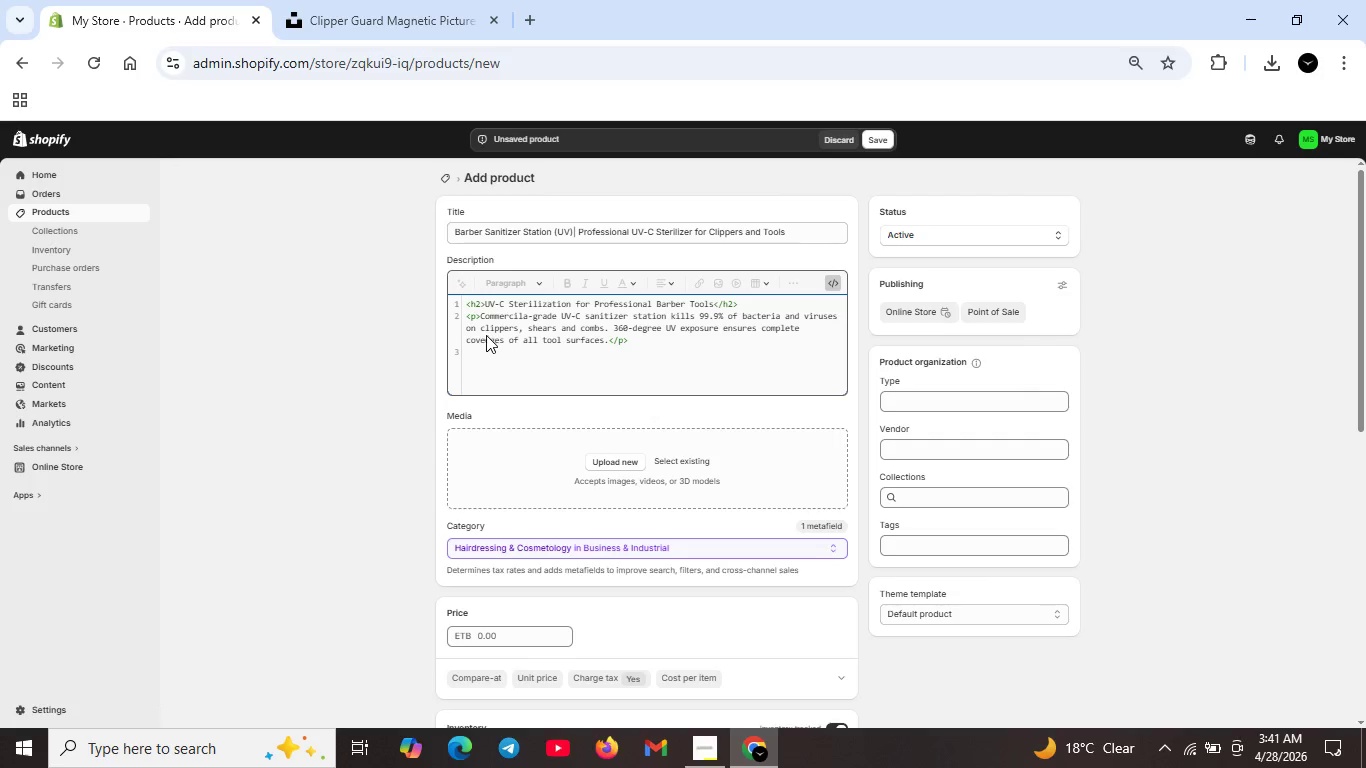 
left_click([495, 340])
 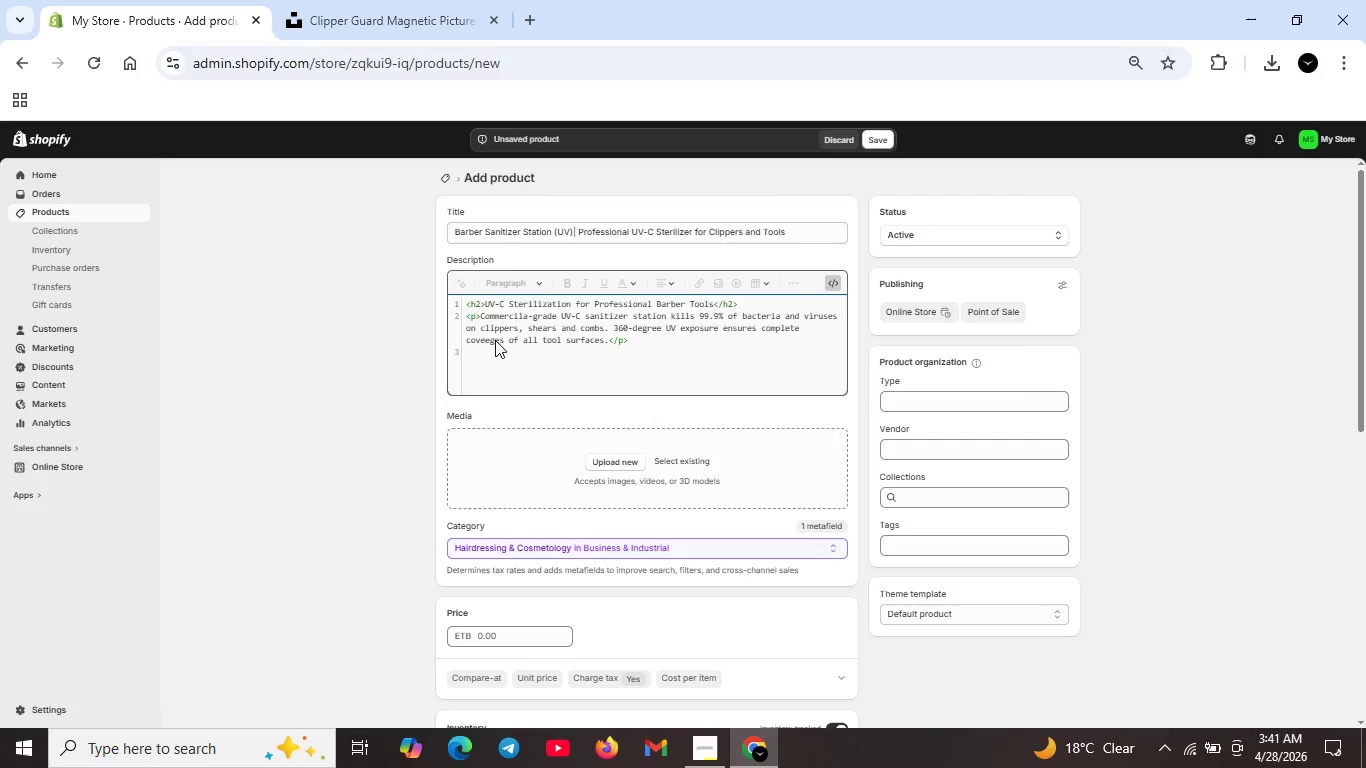 
key(Control+ControlRight)
 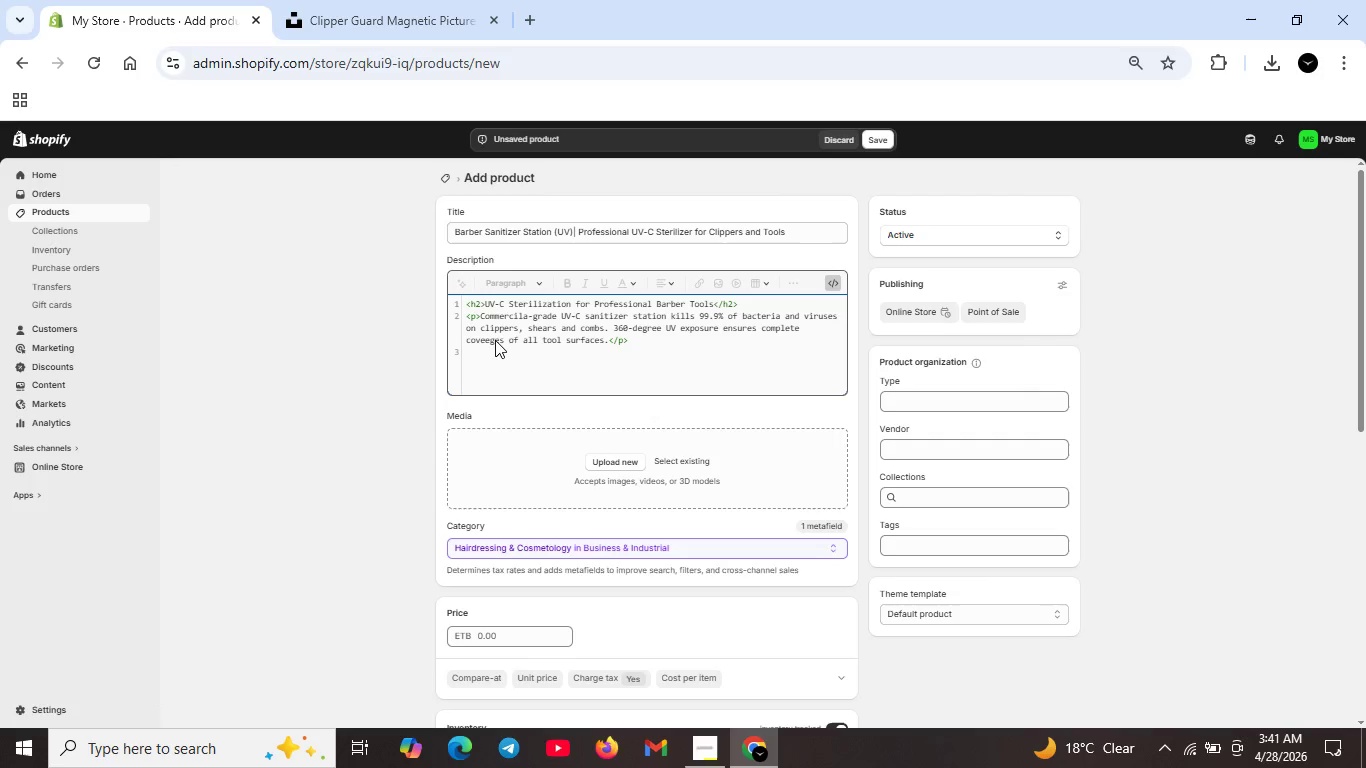 
key(Backspace)
 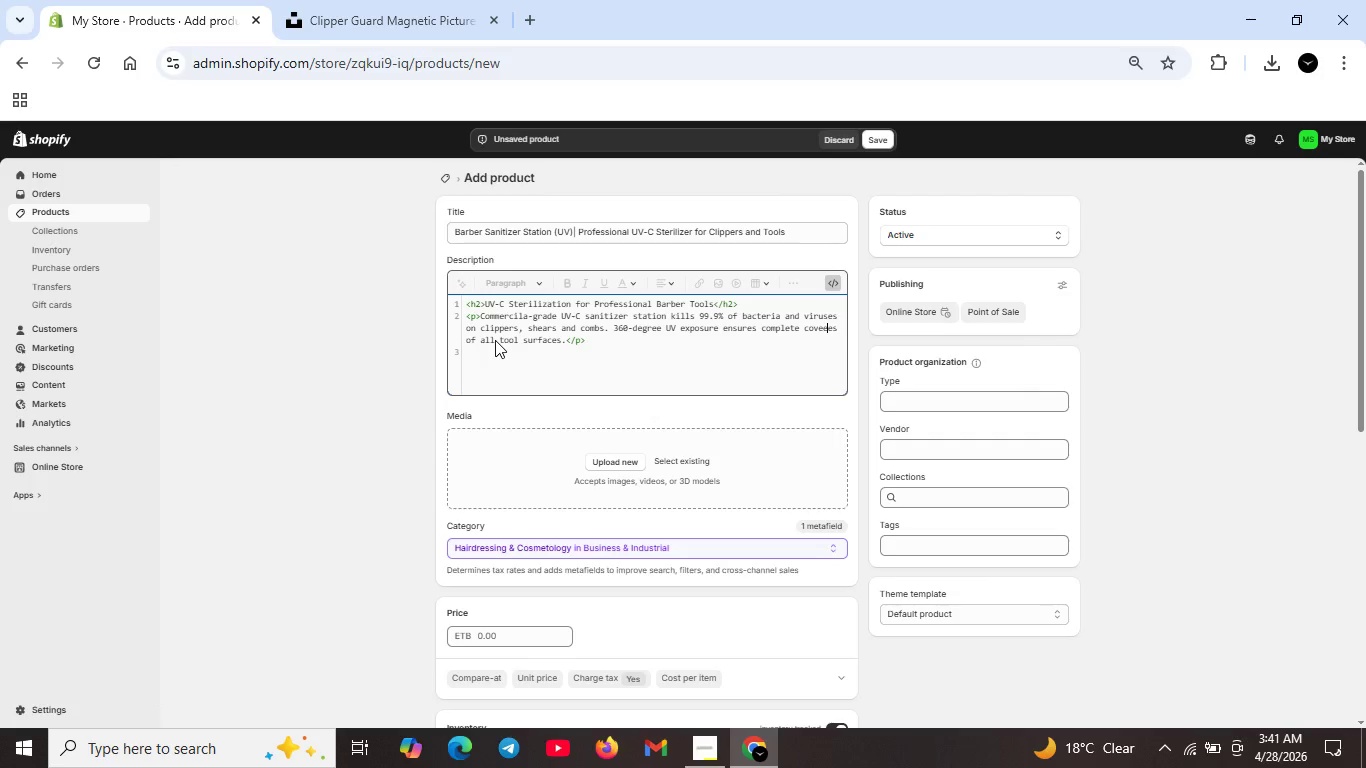 
key(R)
 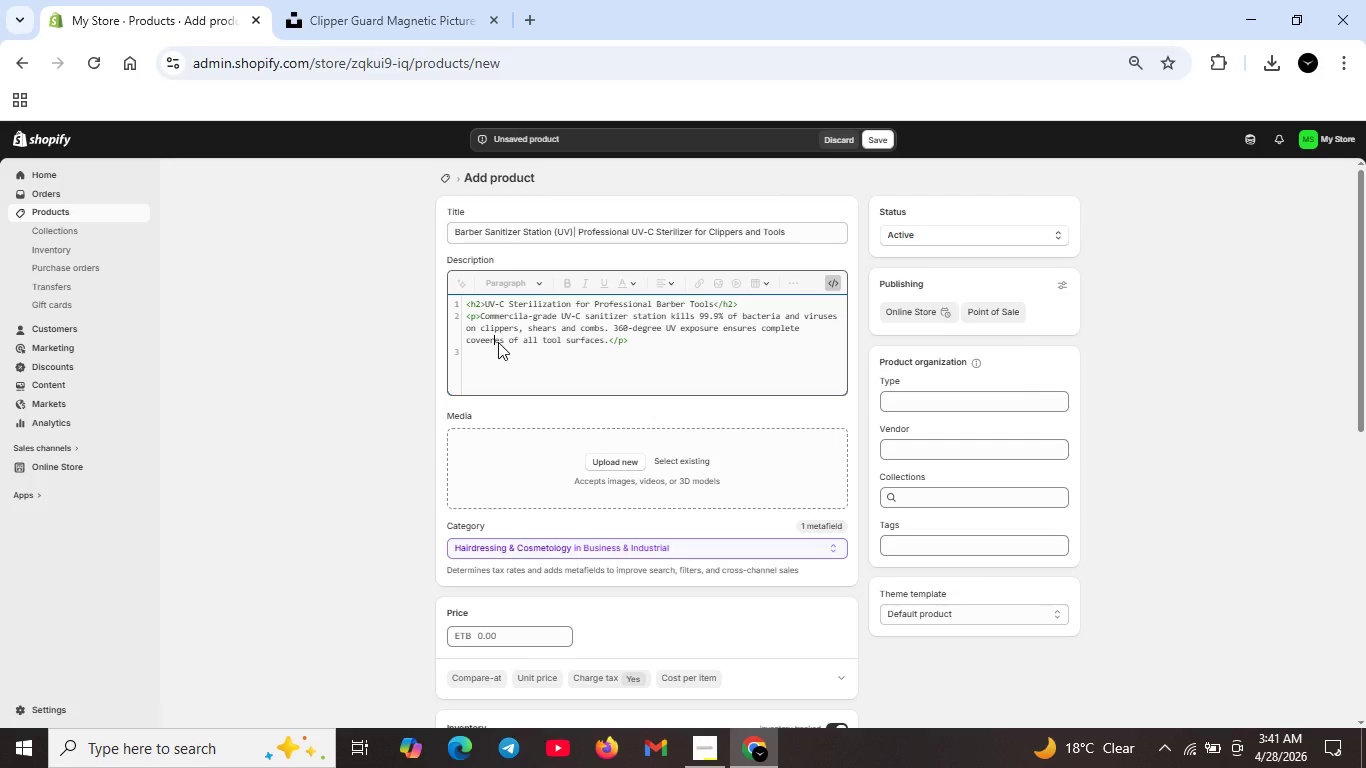 
key(ArrowLeft)
 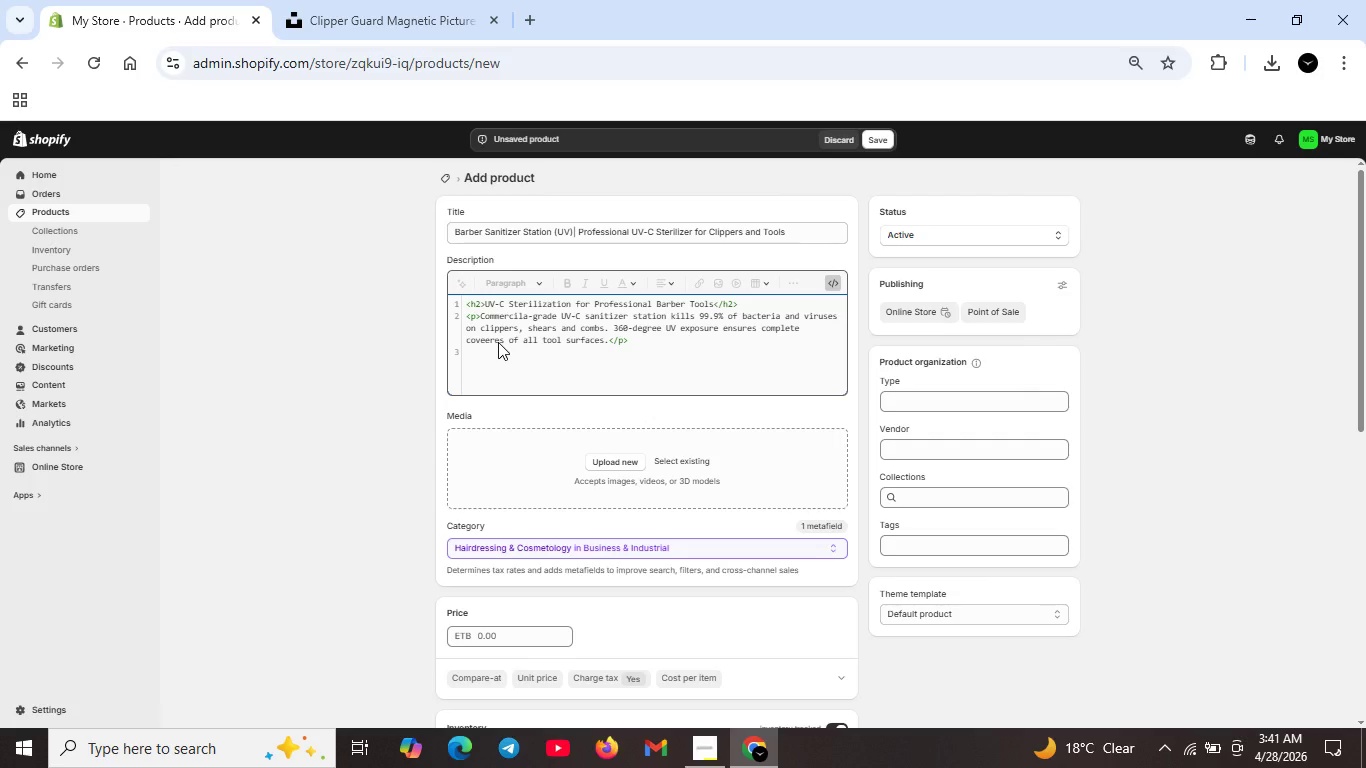 
key(Backspace)
 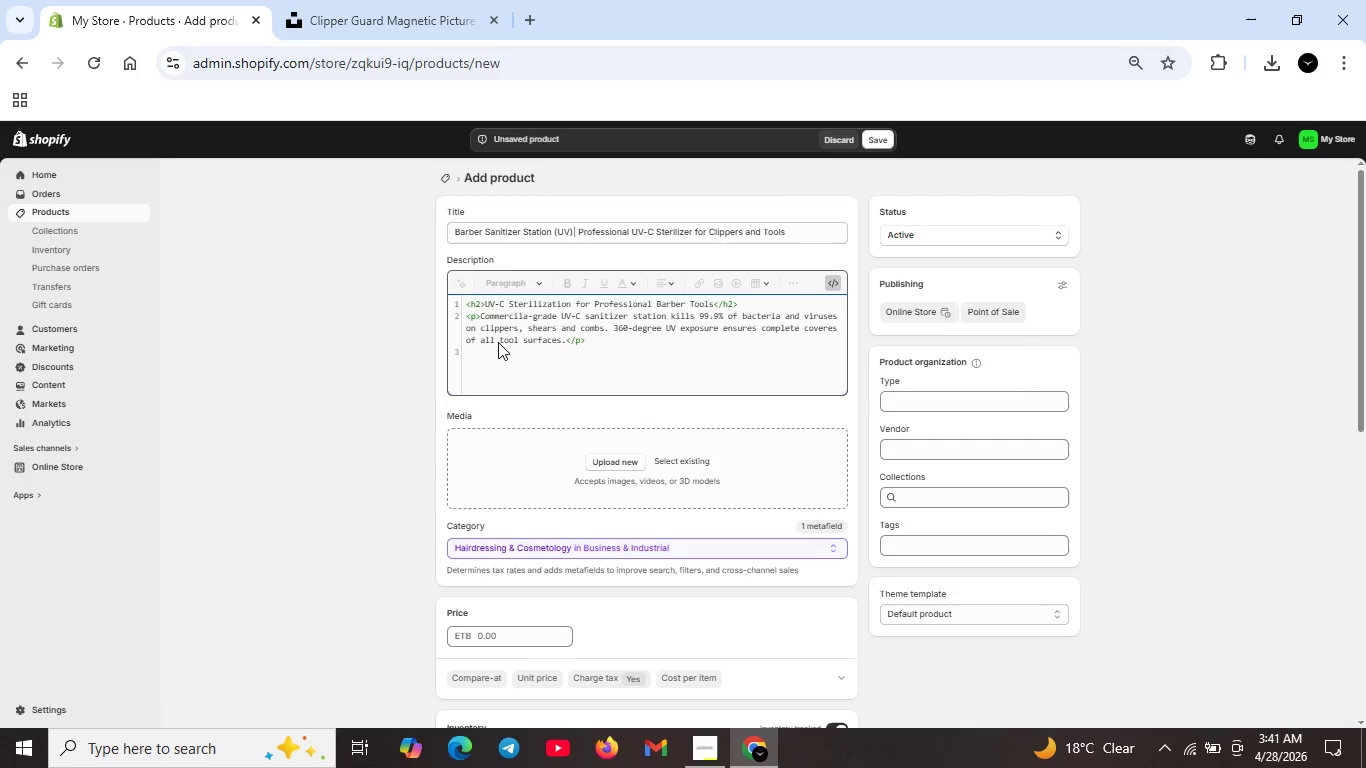 
key(ArrowRight)
 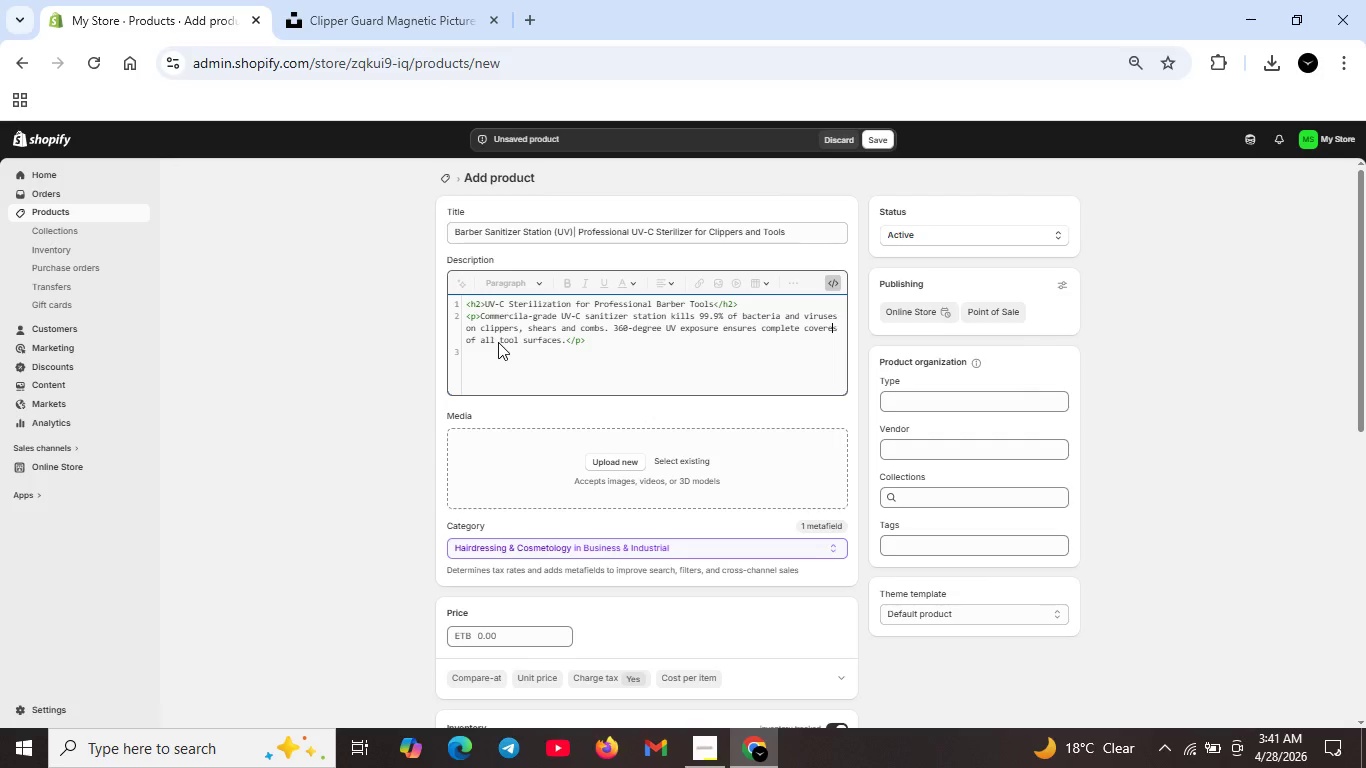 
key(ArrowRight)
 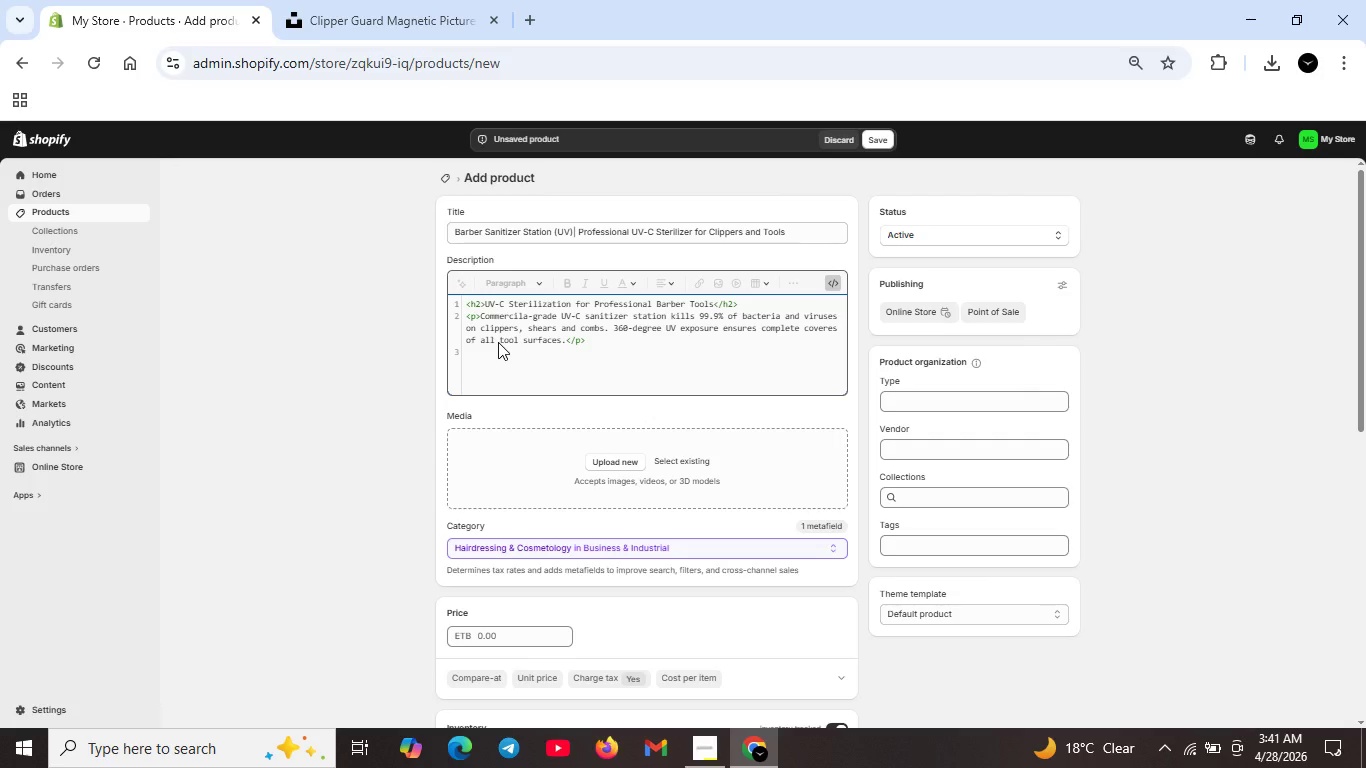 
key(G)
 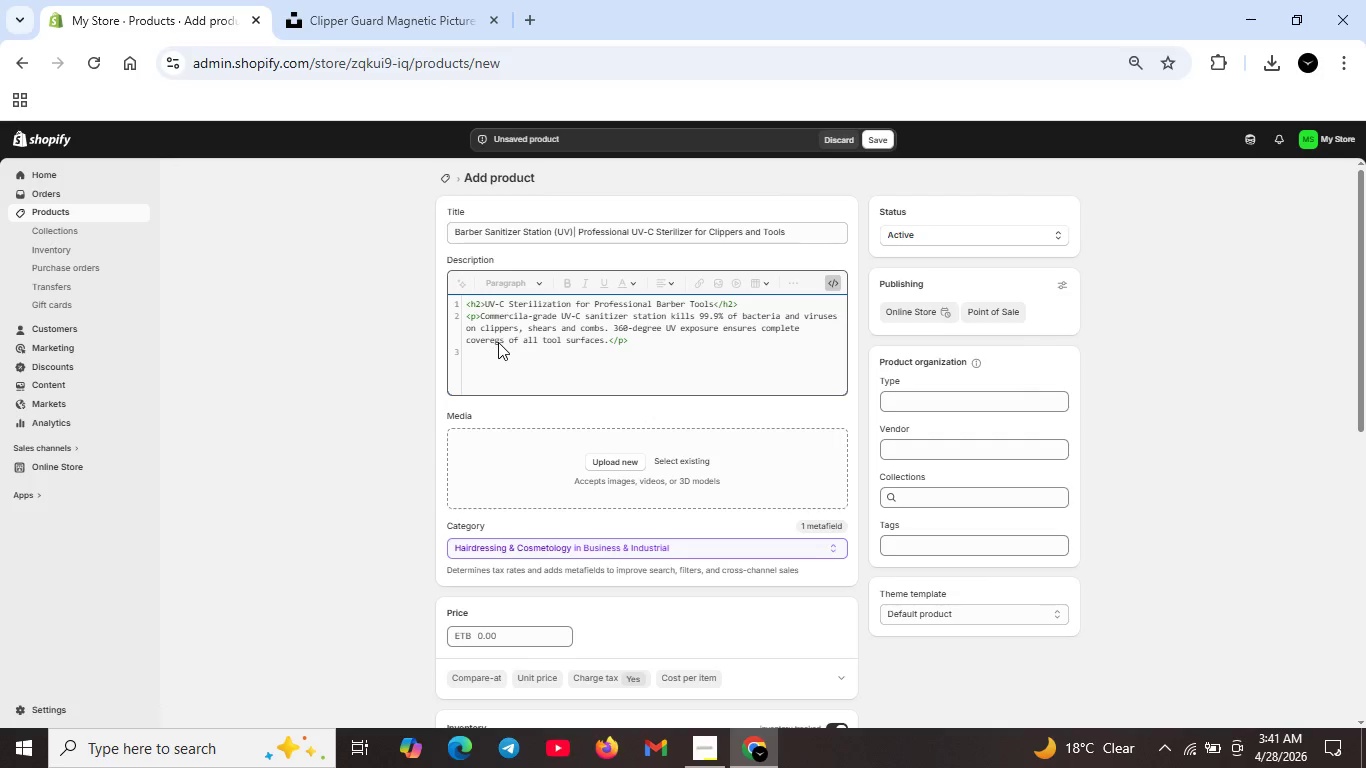 
key(Backspace)
key(Backspace)
type(ag)
 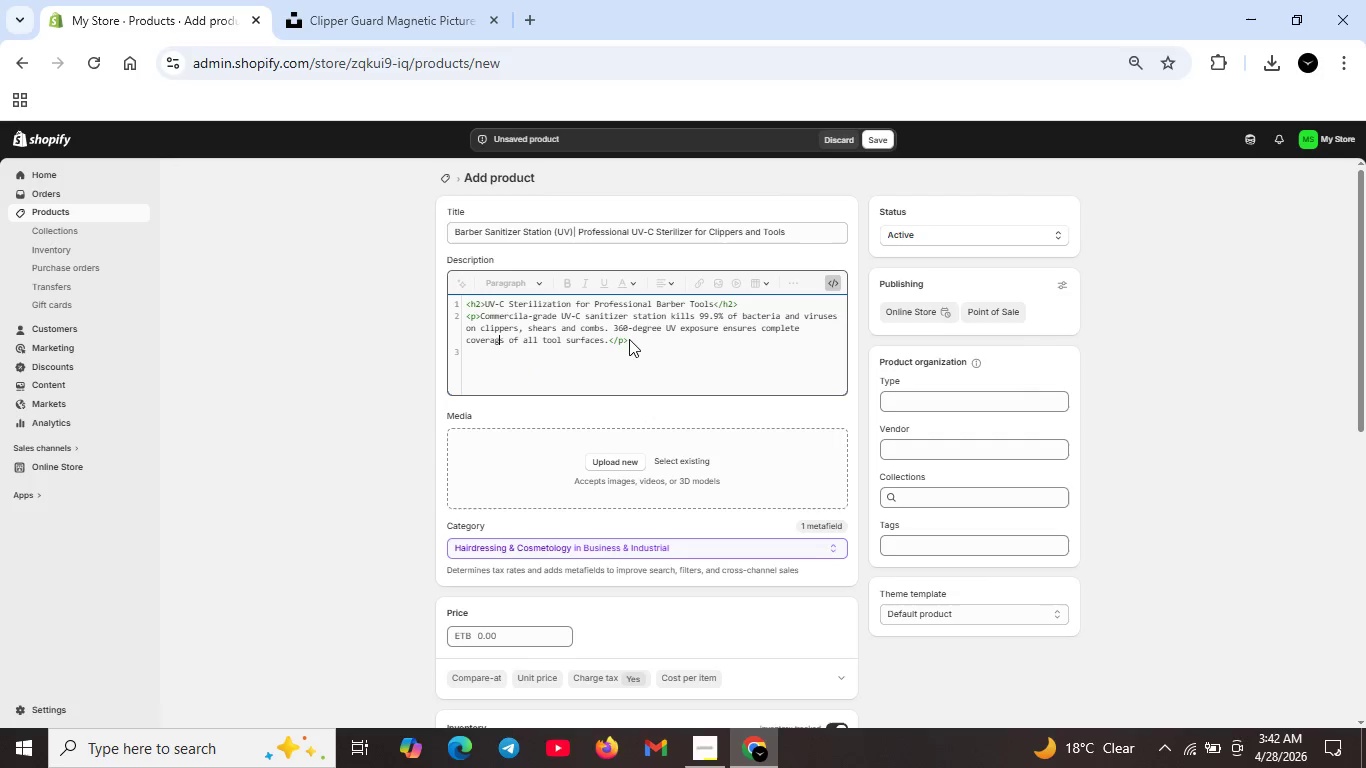 
left_click([632, 338])
 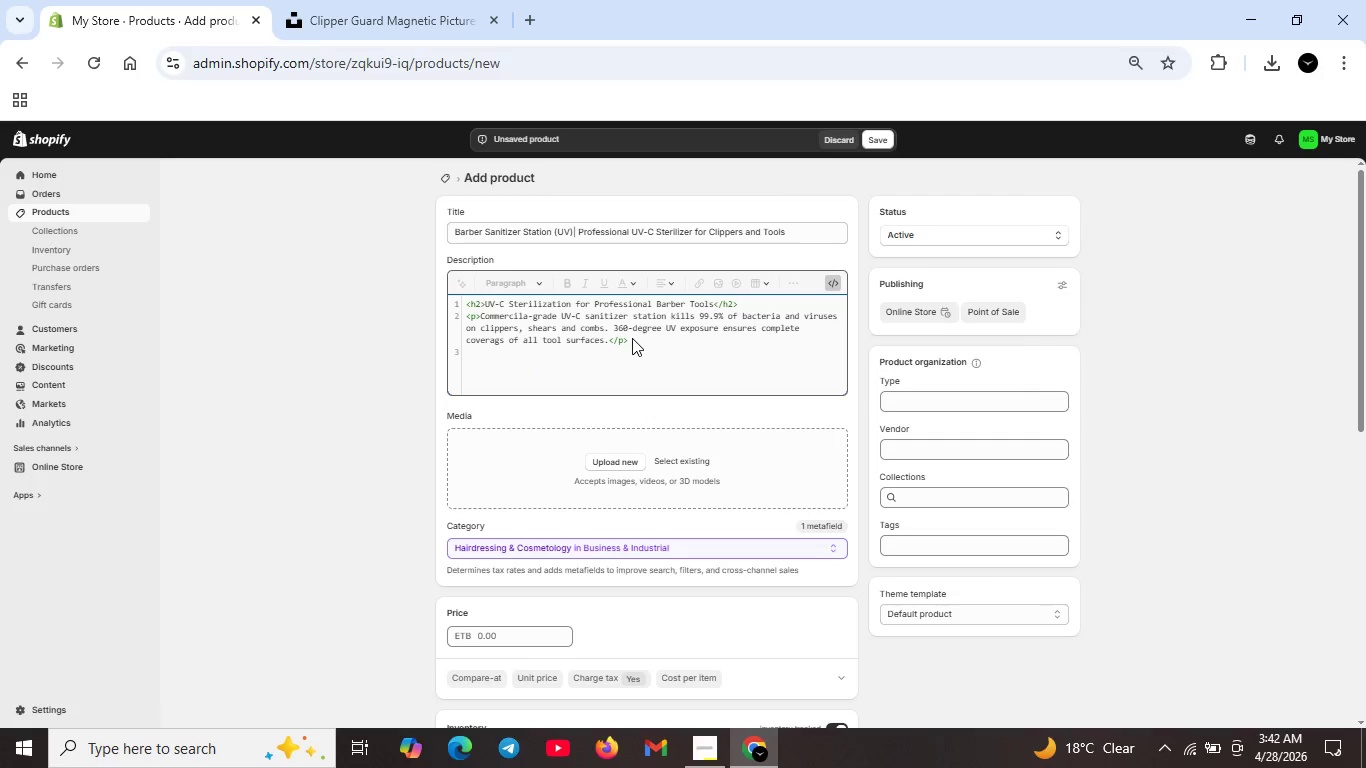 
key(Shift+ShiftRight)
 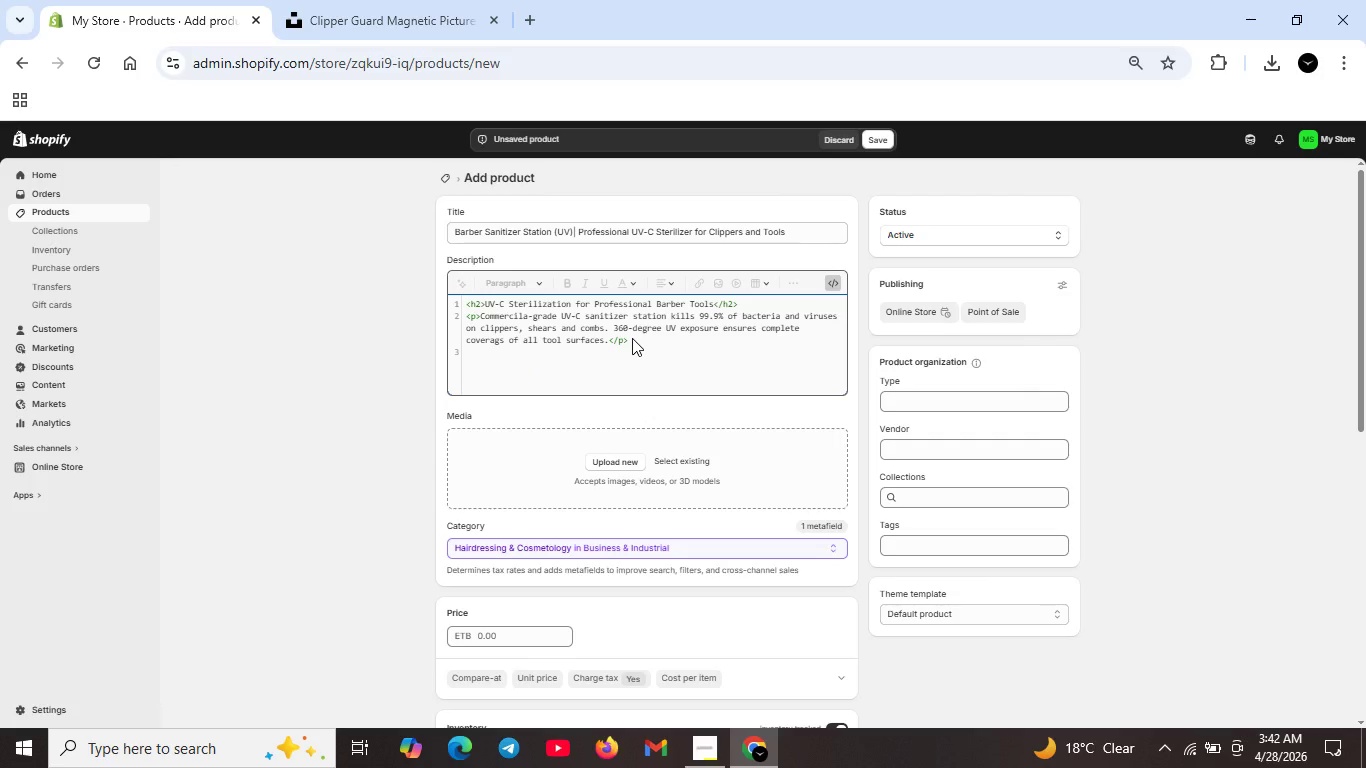 
key(Shift+Enter)
 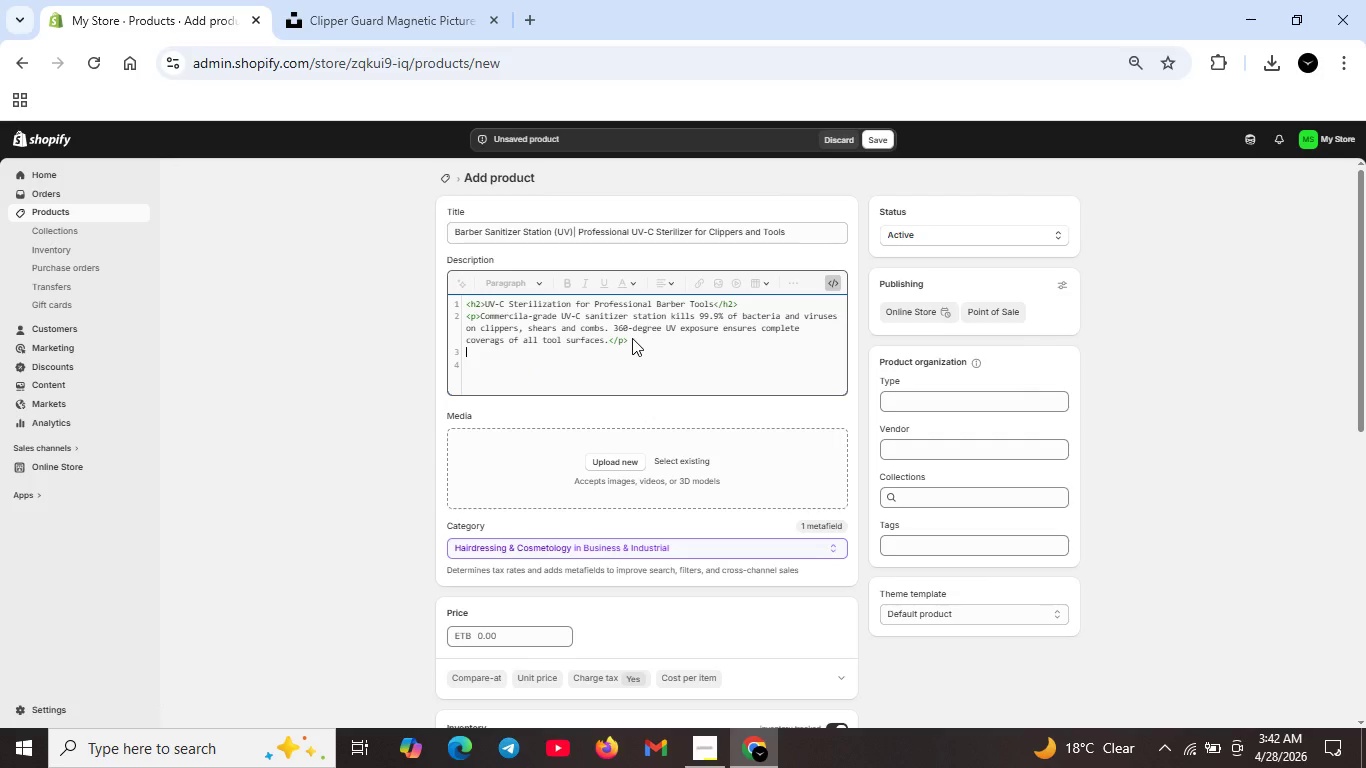 
type(<p>Buli-in timer wu)
key(Backspace)
type(ith auto )
key(Backspace)
type(shutoff)
 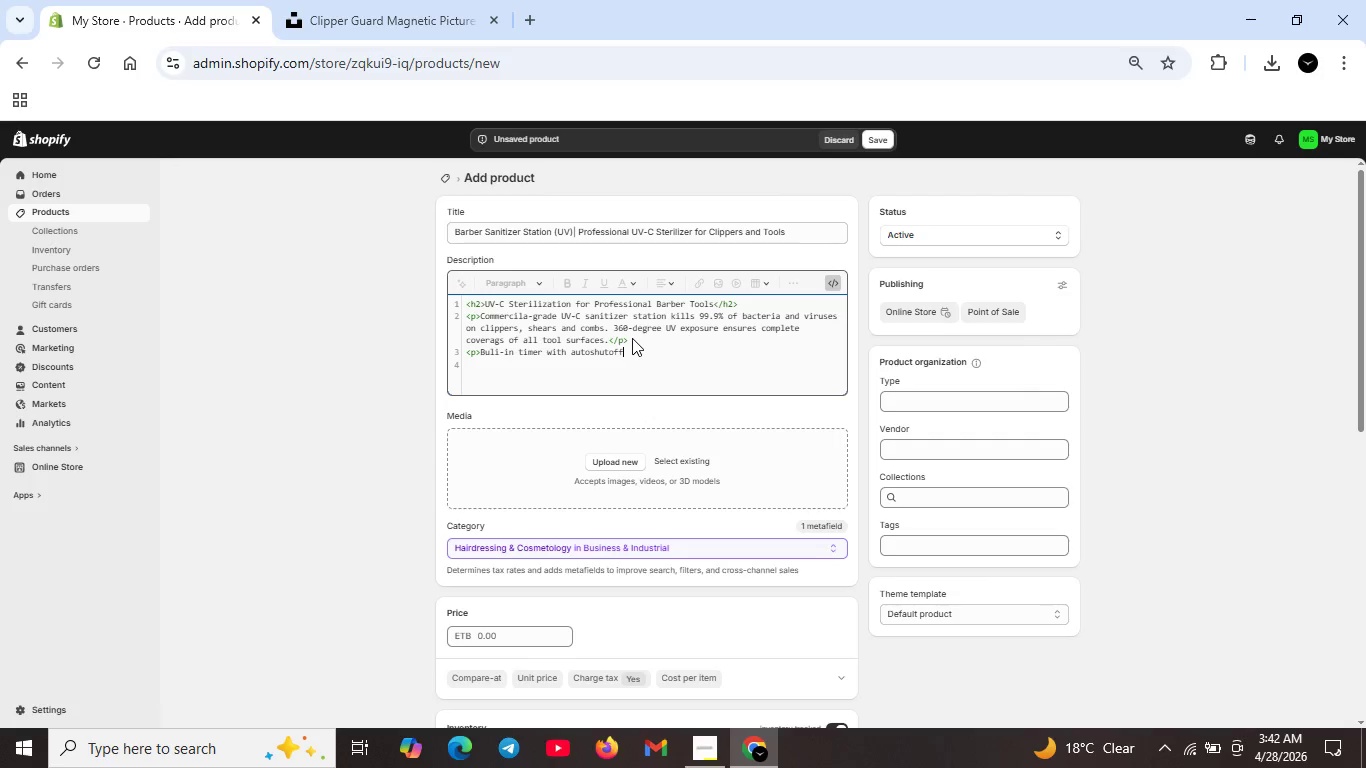 
key(ArrowLeft)
 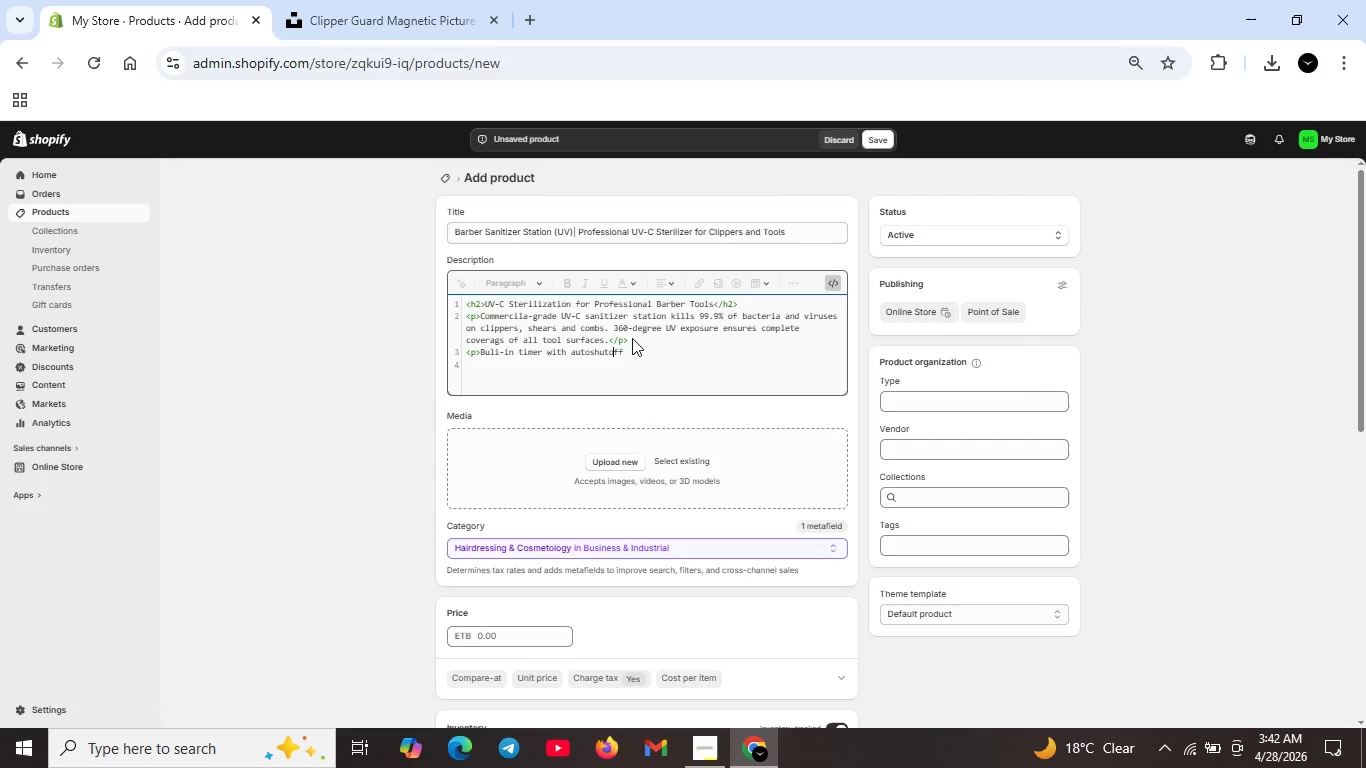 
key(ArrowLeft)
 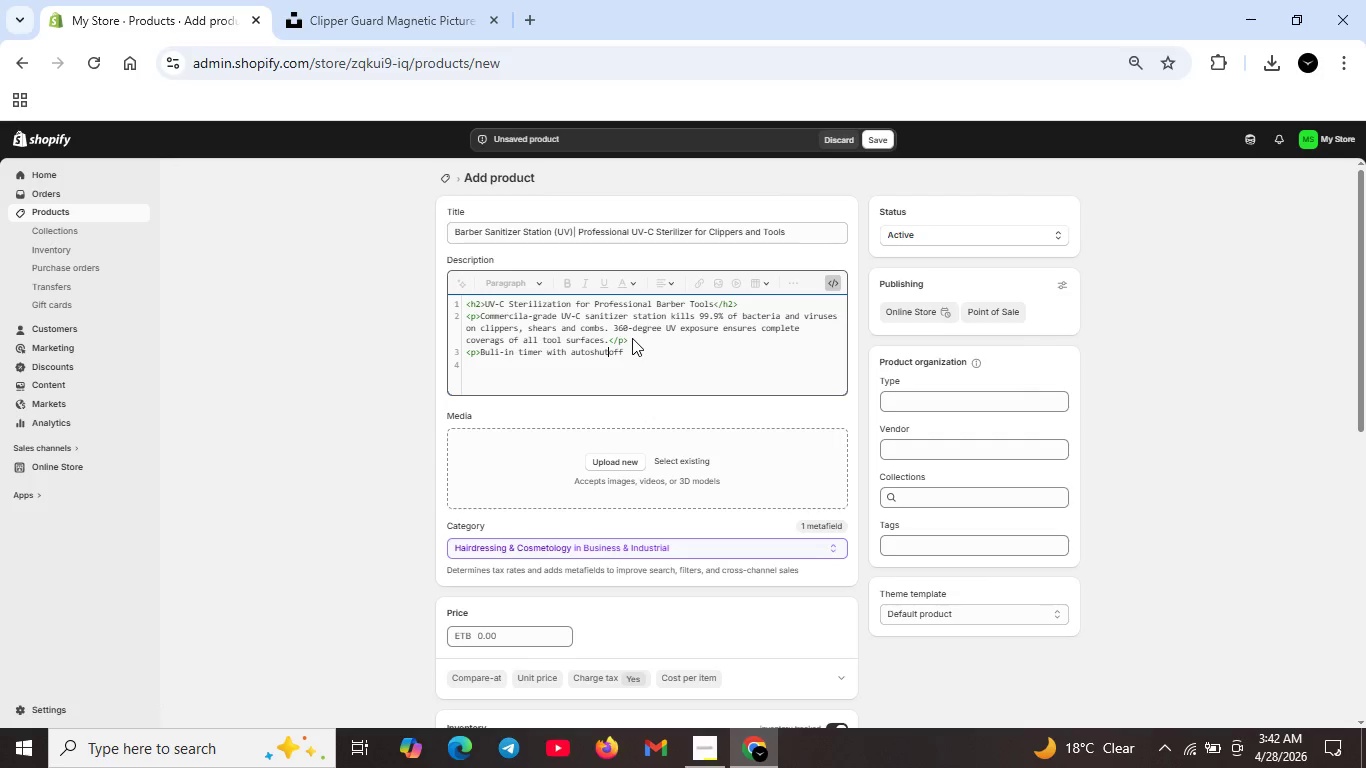 
key(ArrowLeft)
 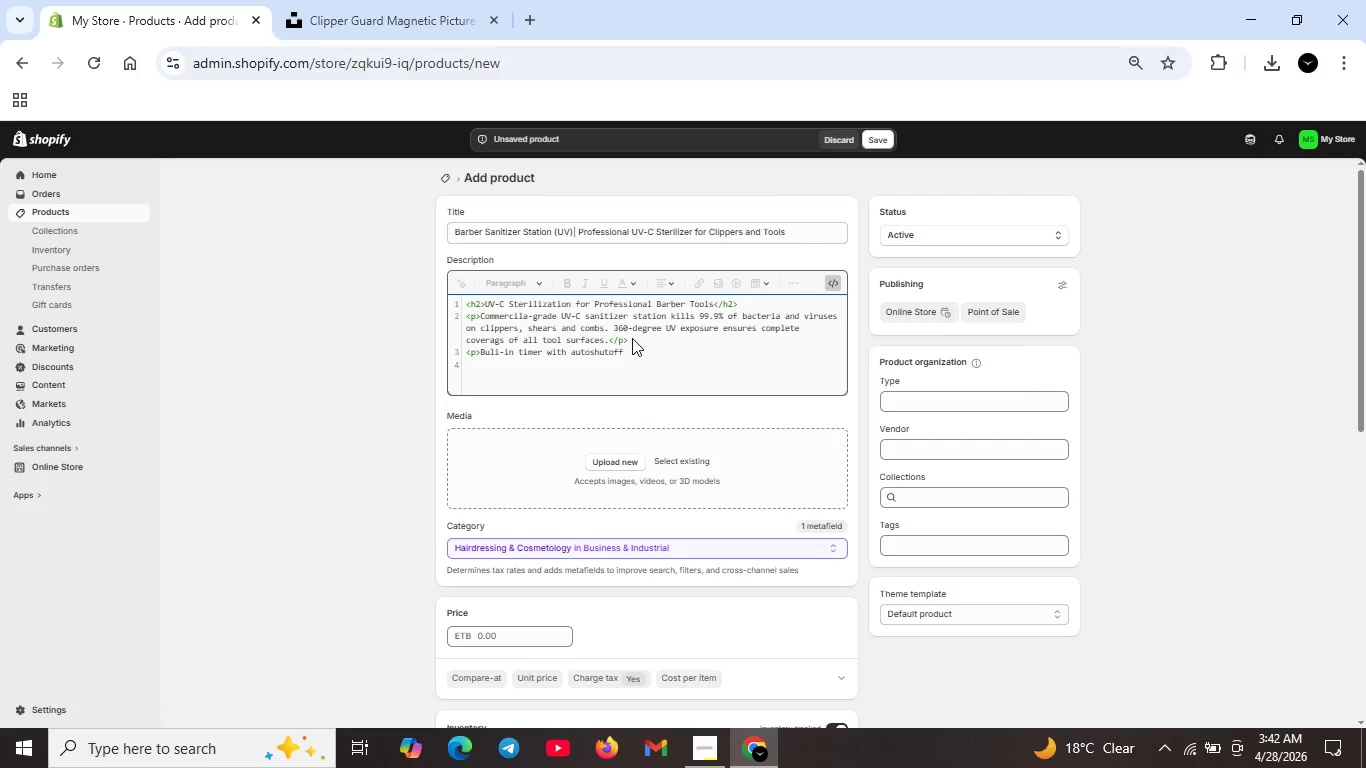 
key(Minus)
 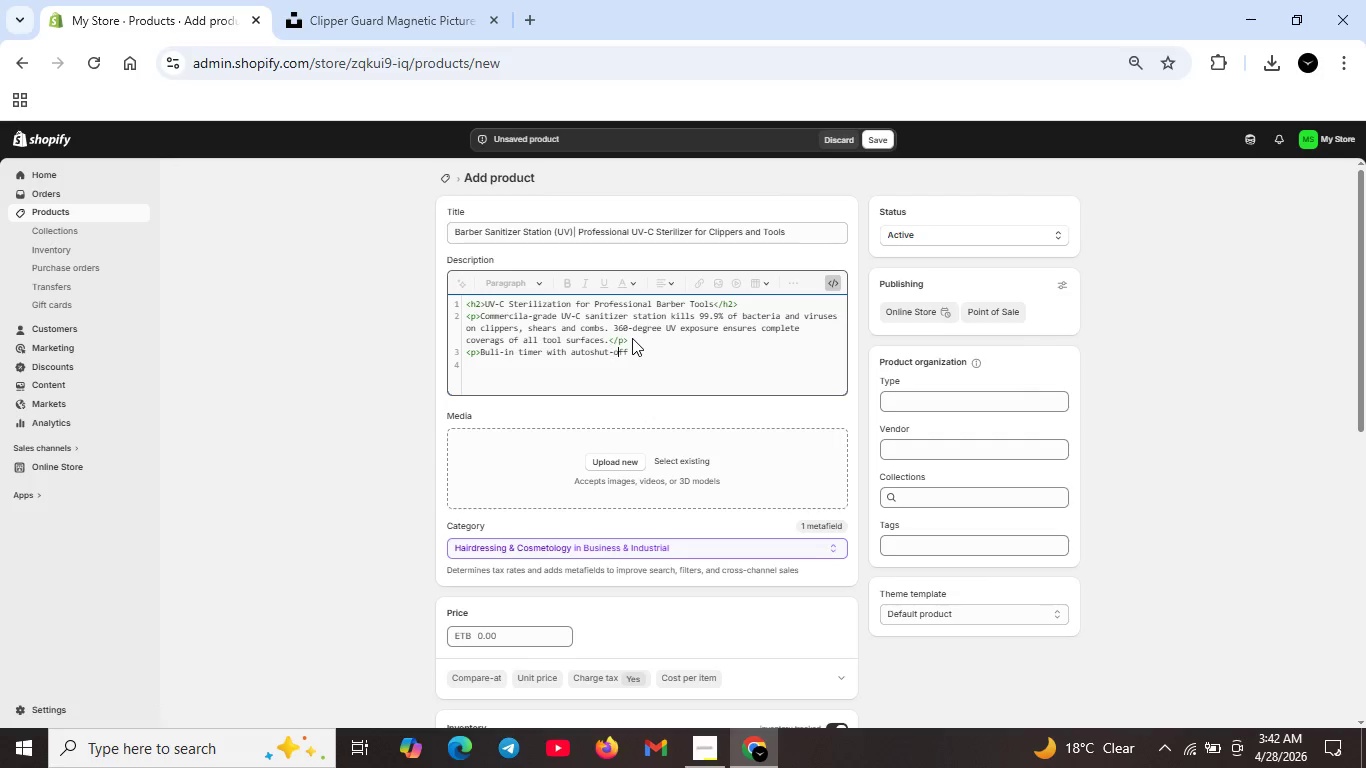 
key(ArrowRight)
 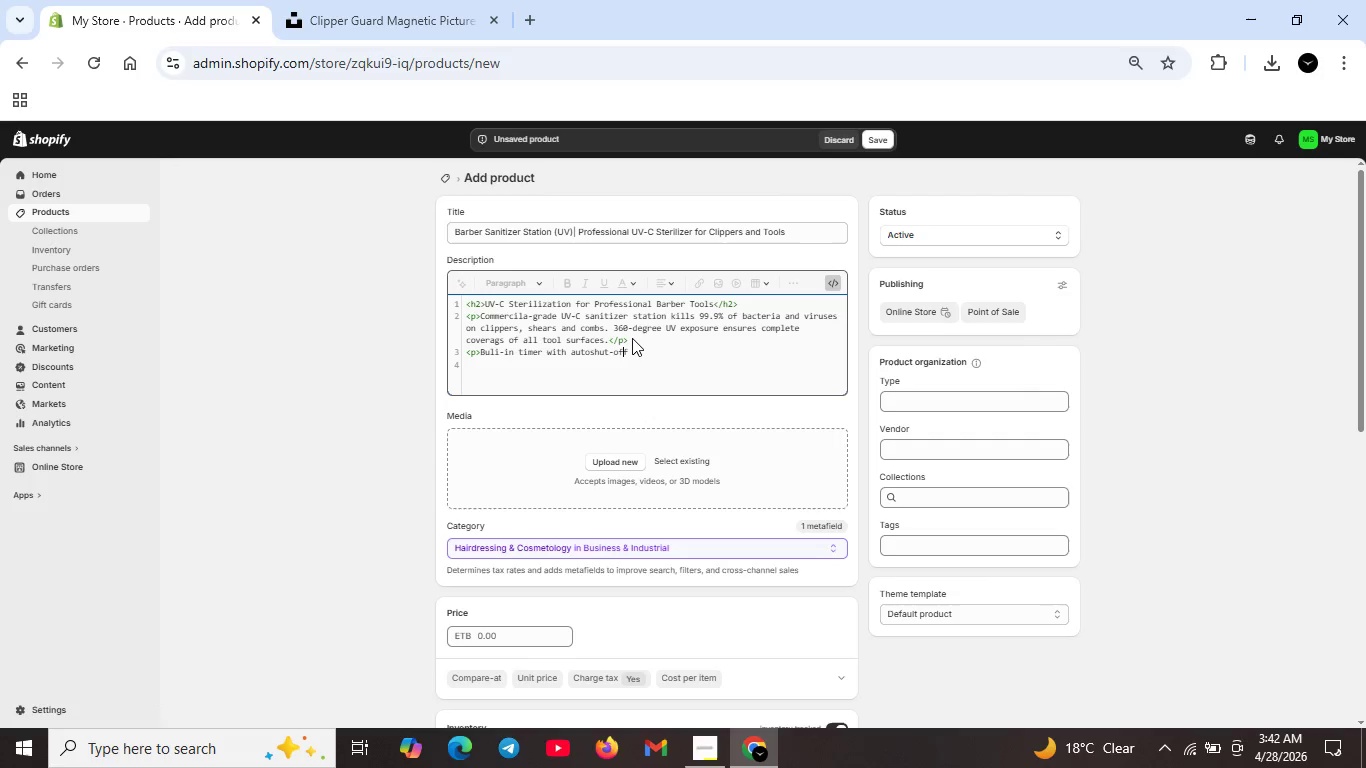 
key(ArrowRight)
 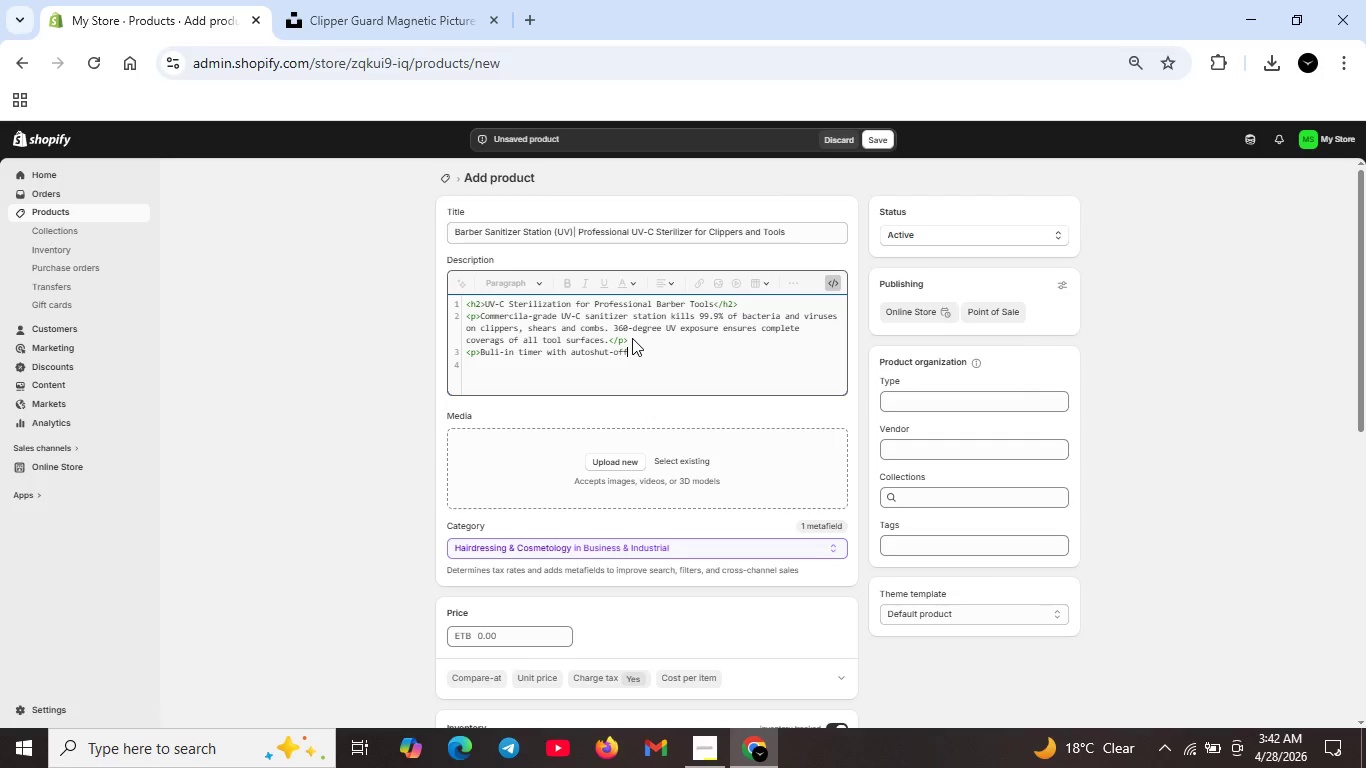 
key(ArrowRight)
 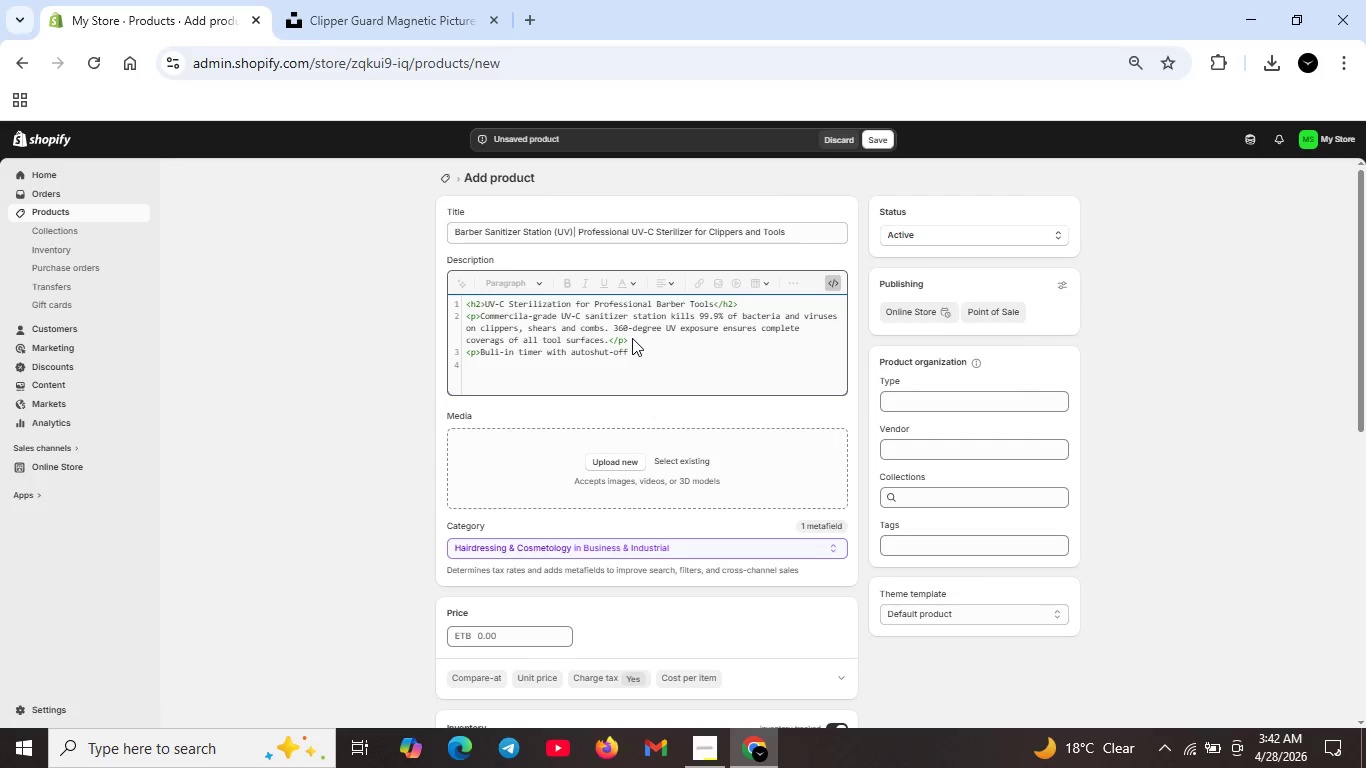 
type( (5)
 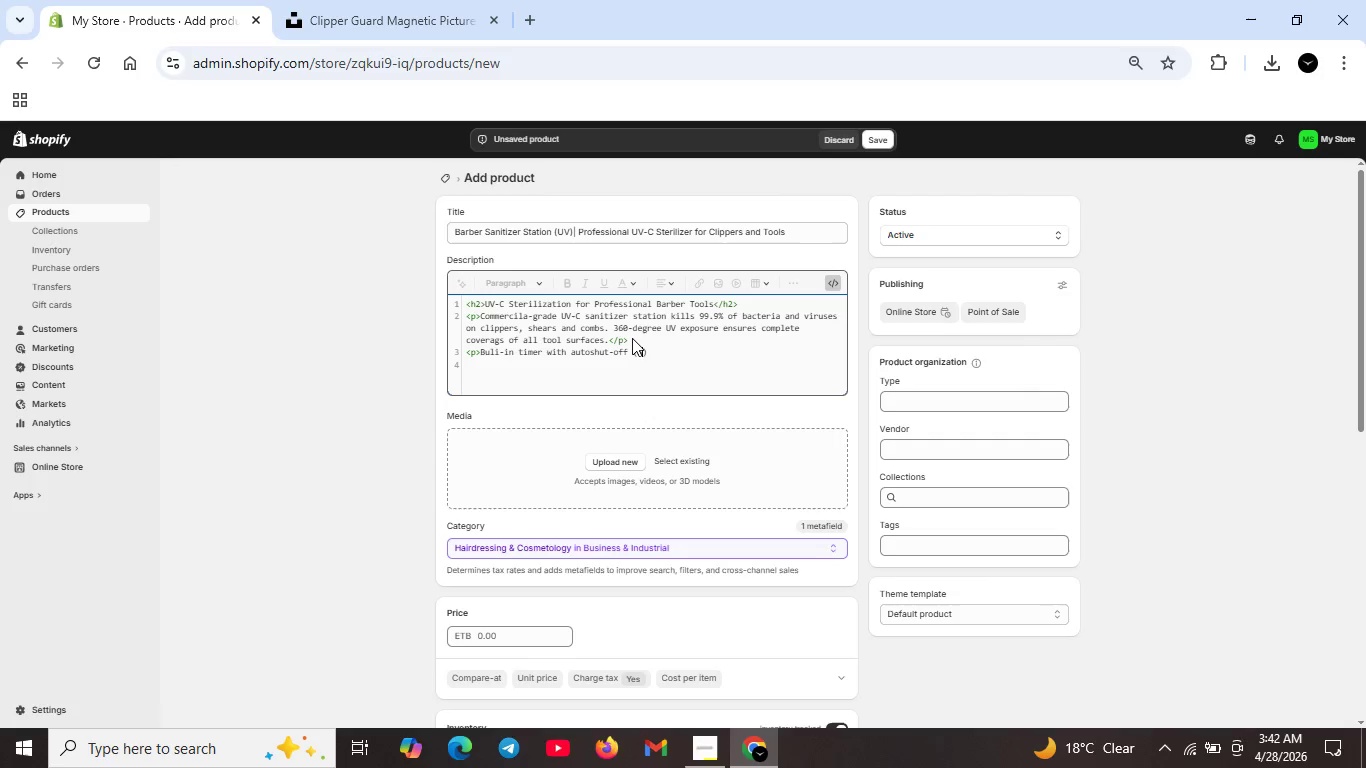 
type(,10,1 minutes))
 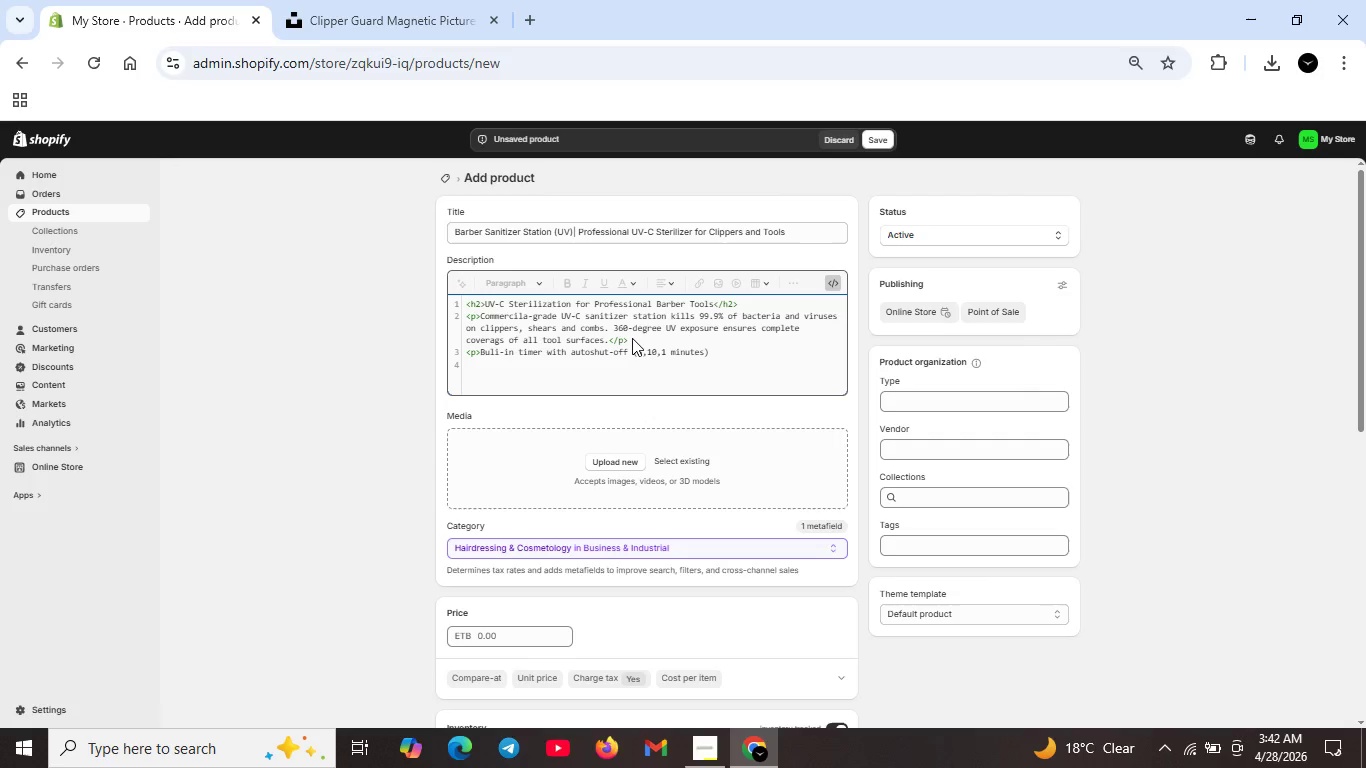 
wait(5.09)
 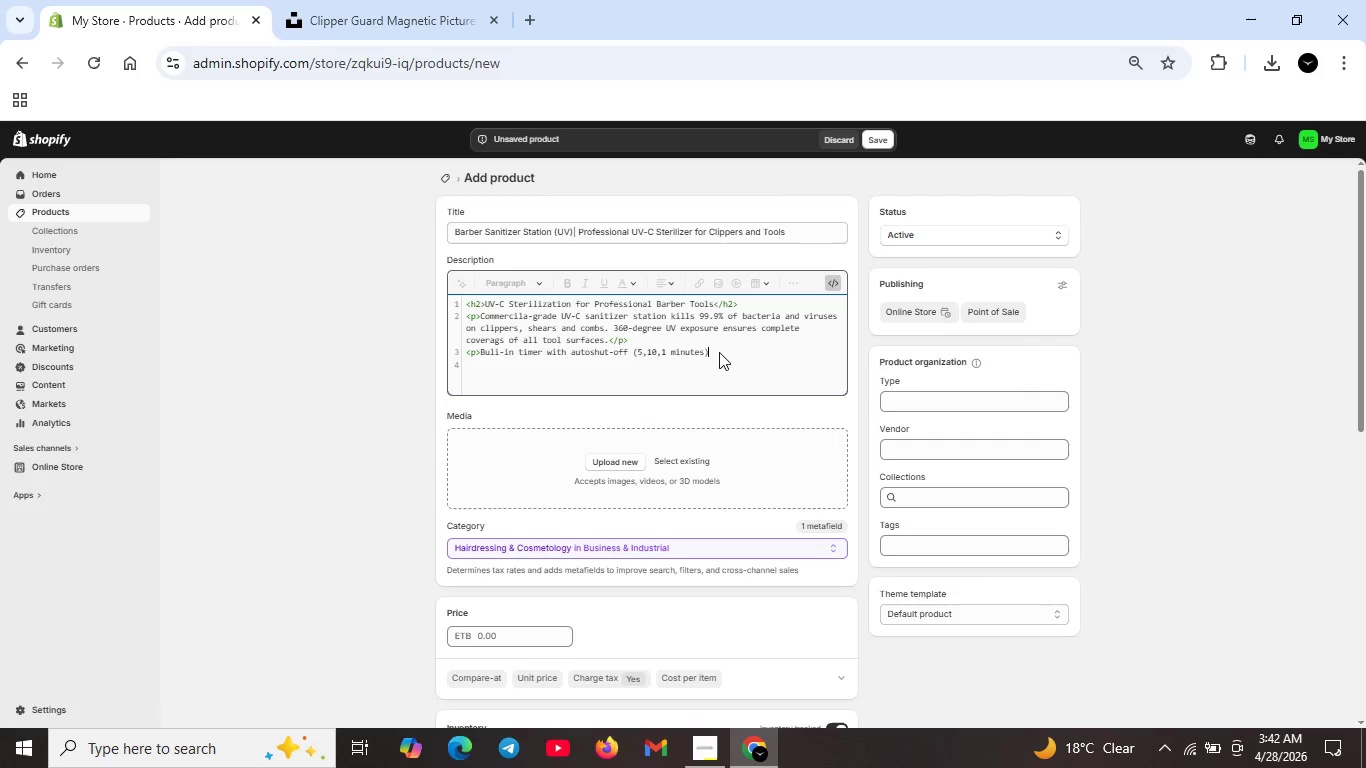 
left_click([669, 352])
 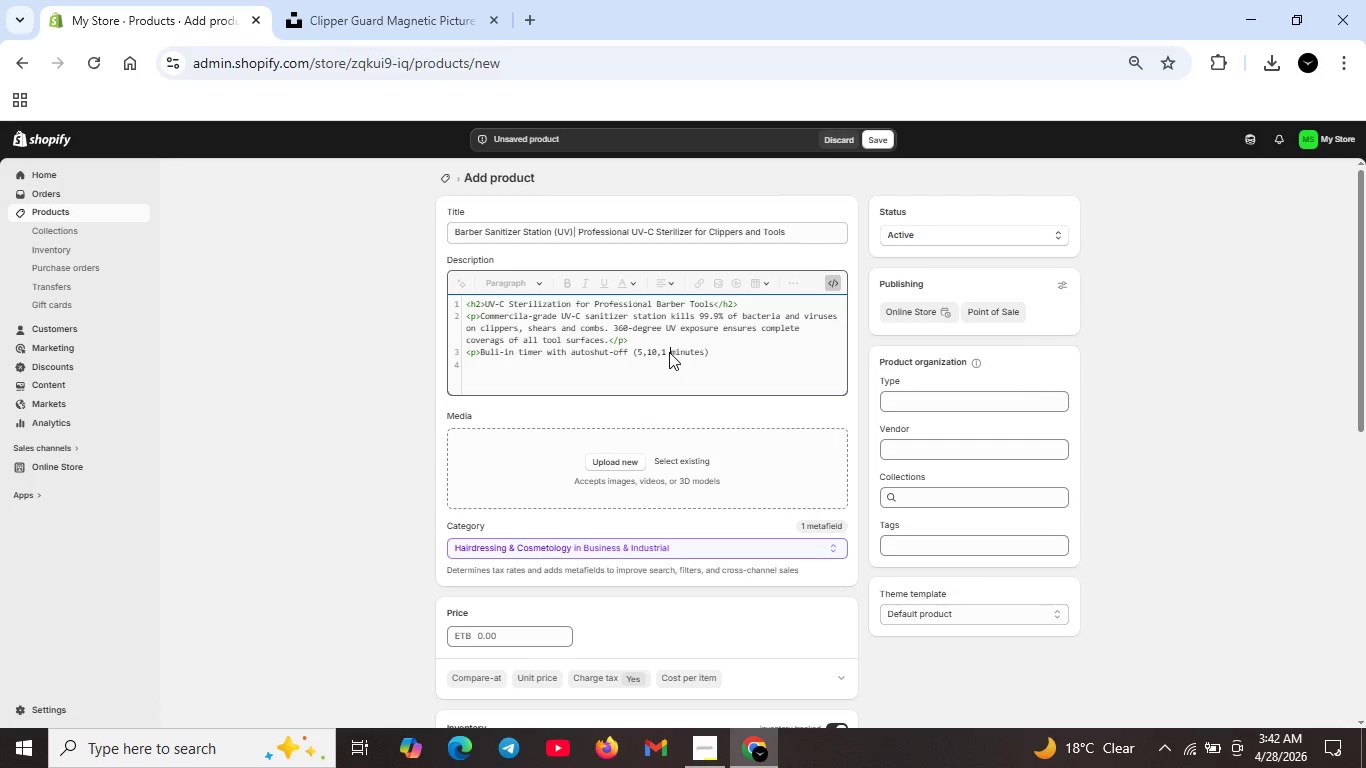 
key(ArrowLeft)
 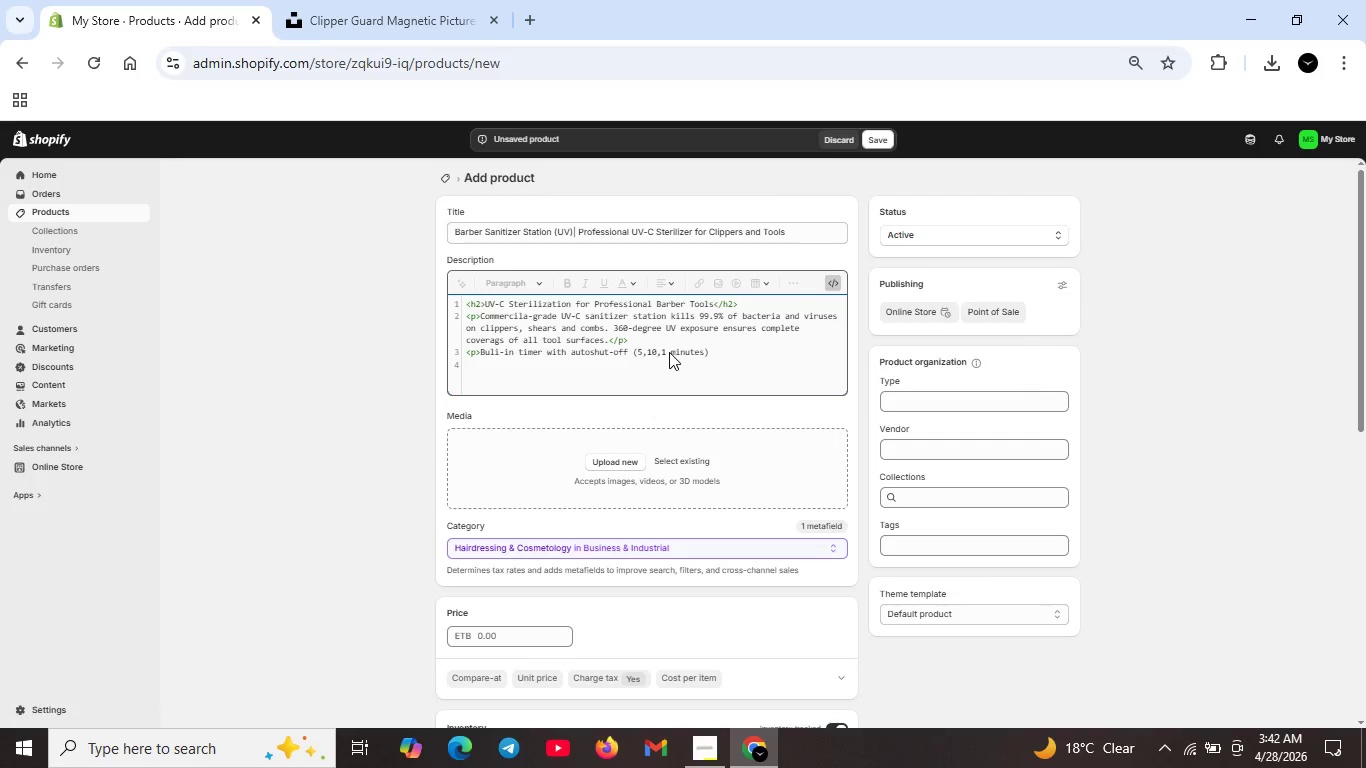 
key(5)
 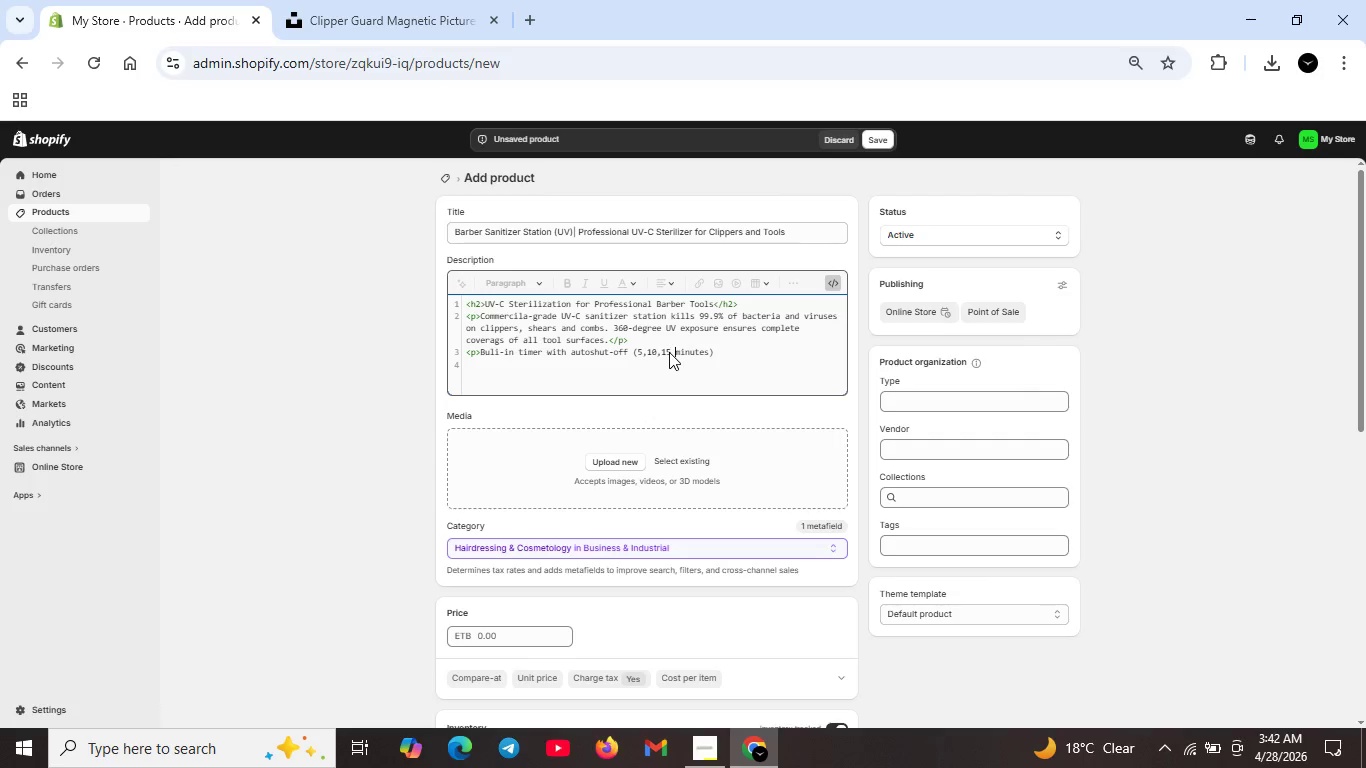 
key(ArrowRight)
 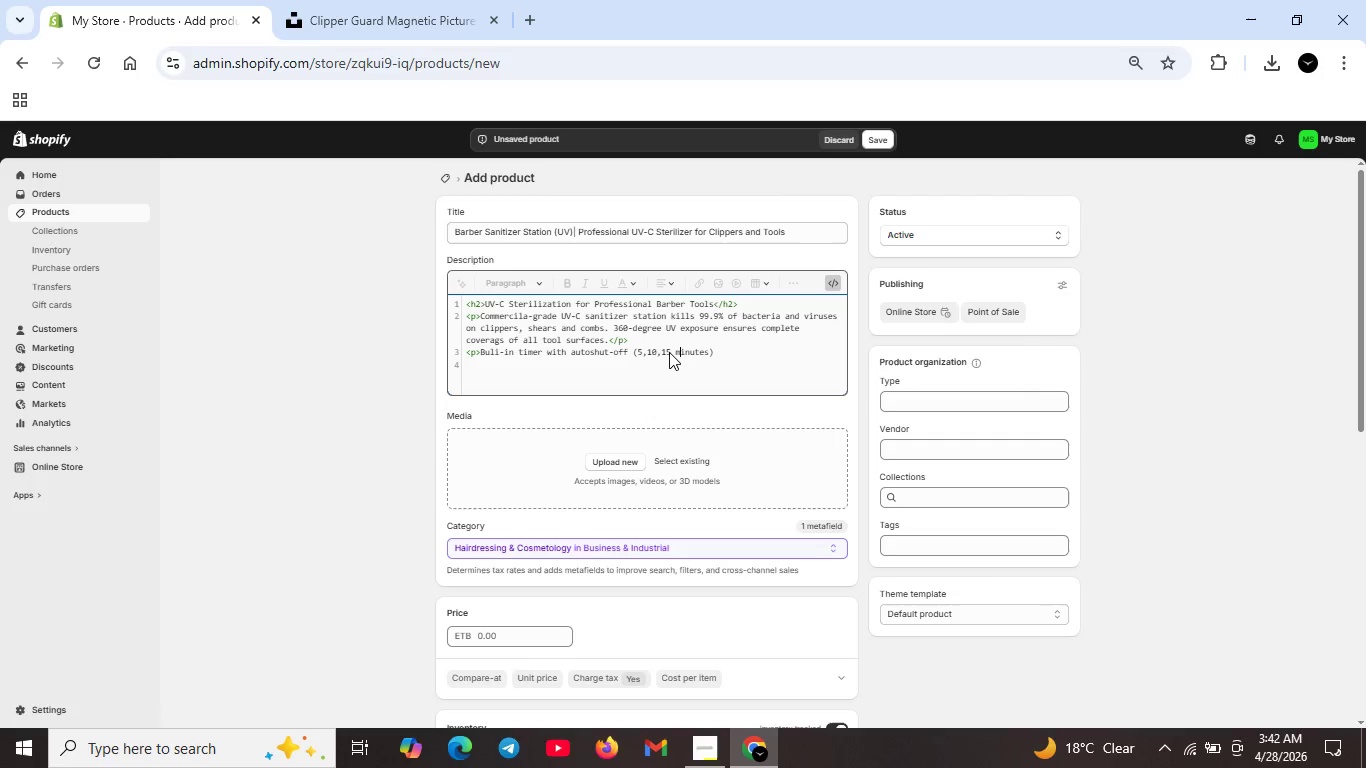 
key(ArrowRight)
 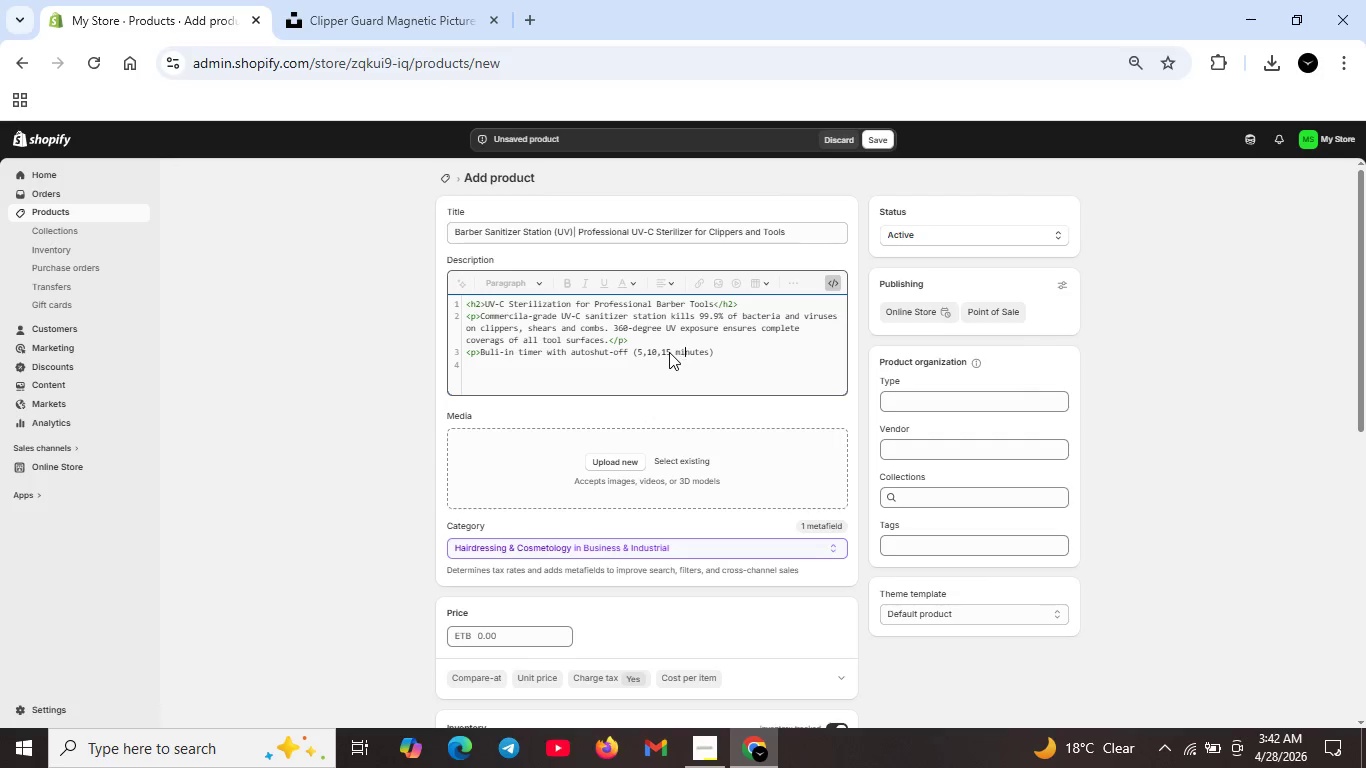 
key(ArrowRight)
 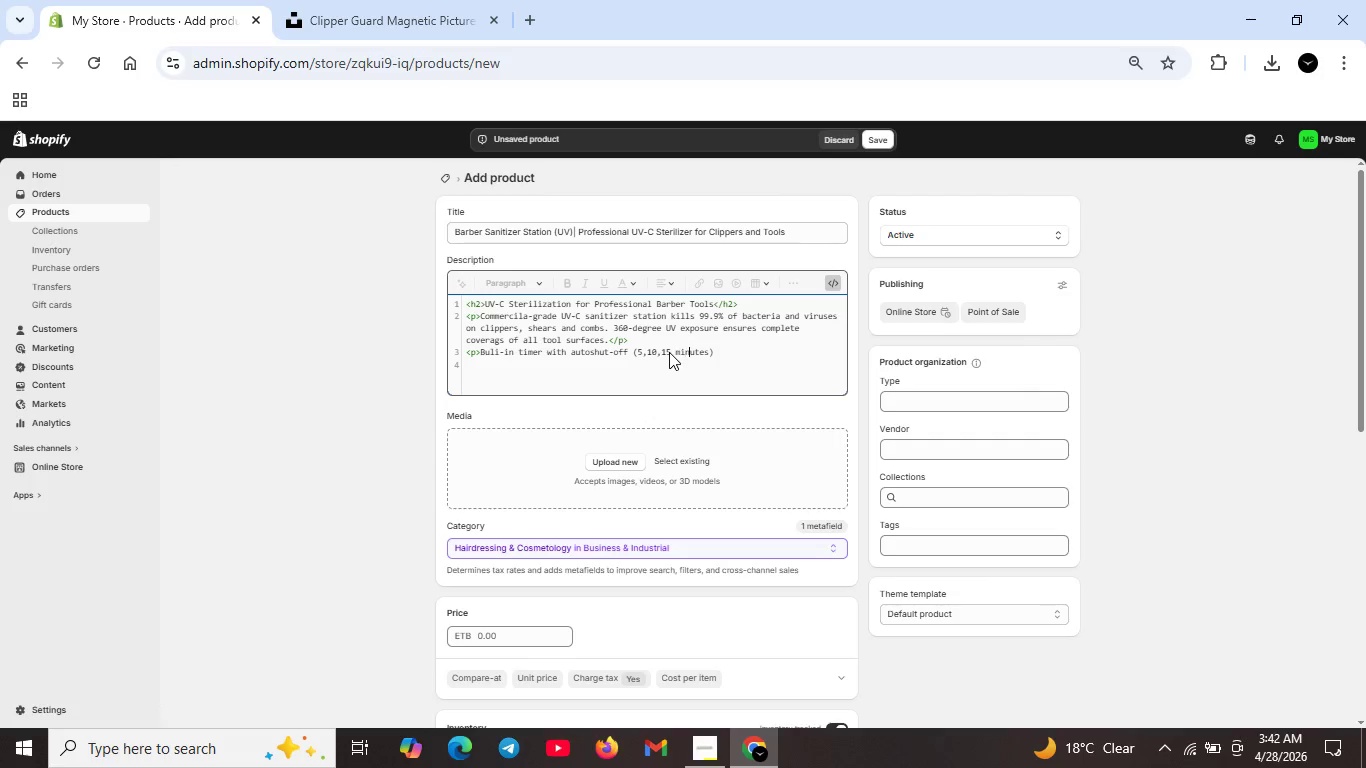 
key(ArrowRight)
 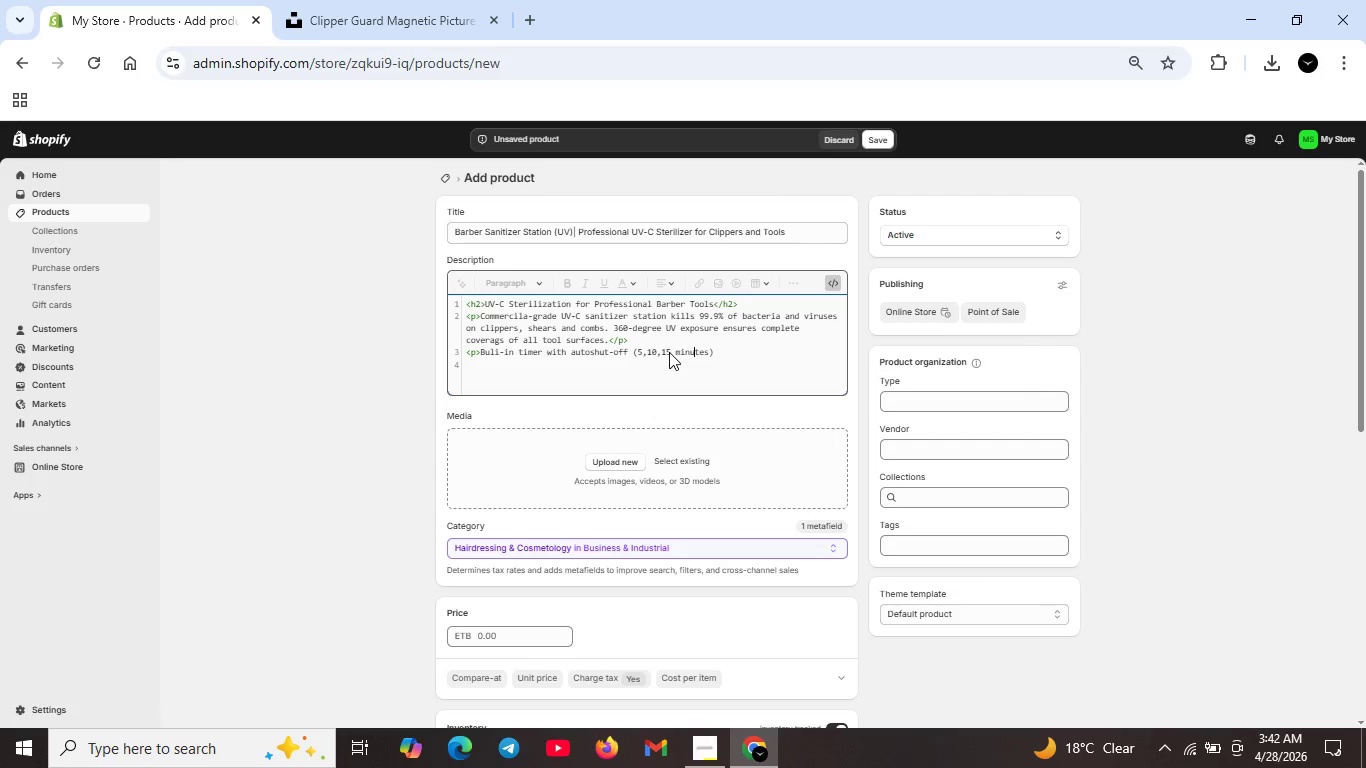 
key(ArrowRight)
 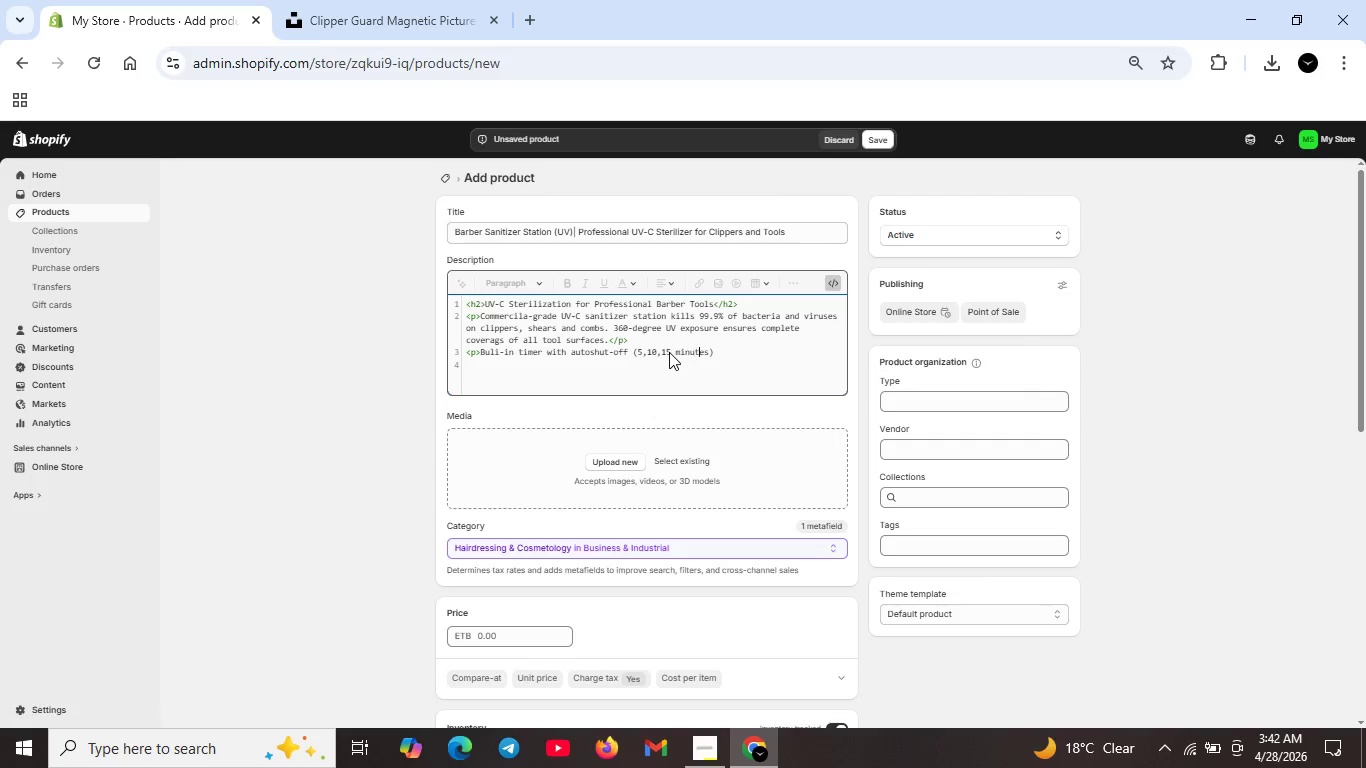 
key(ArrowRight)
 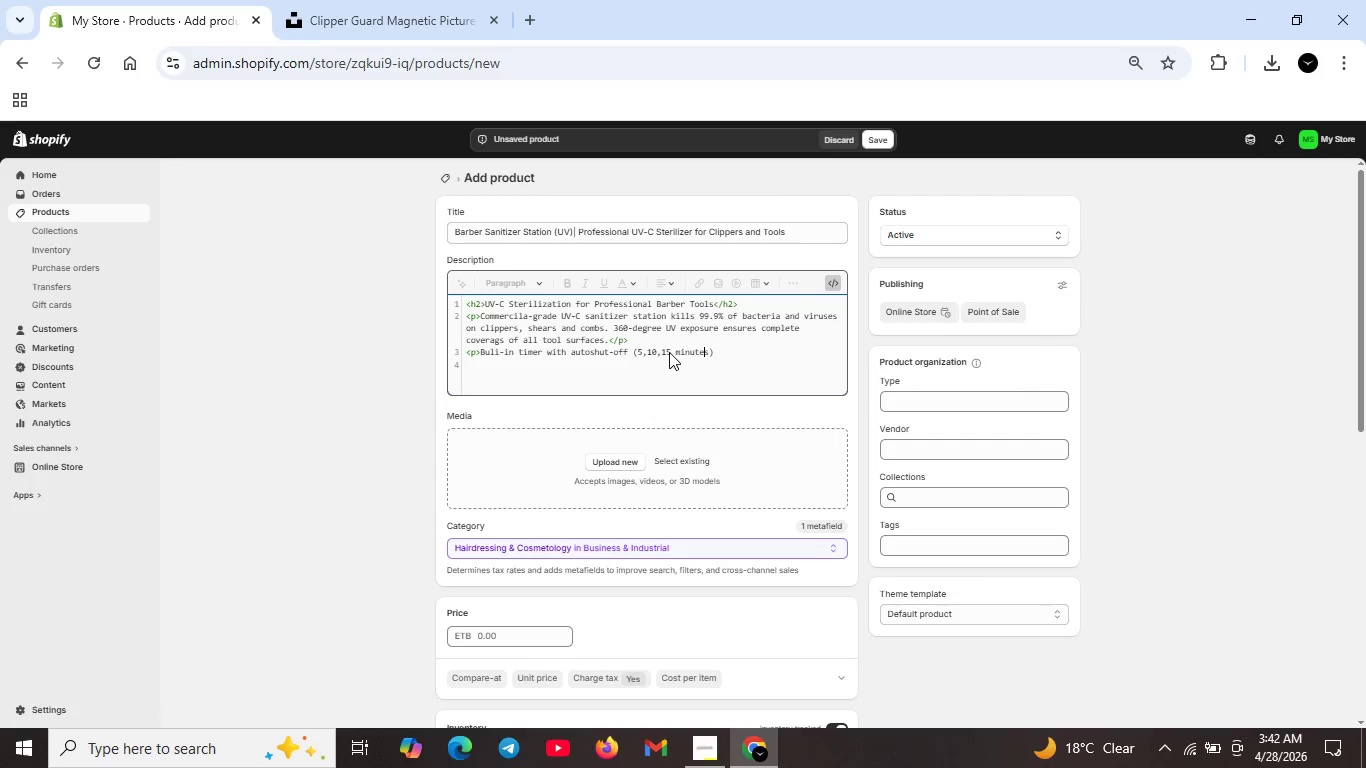 
key(ArrowRight)
 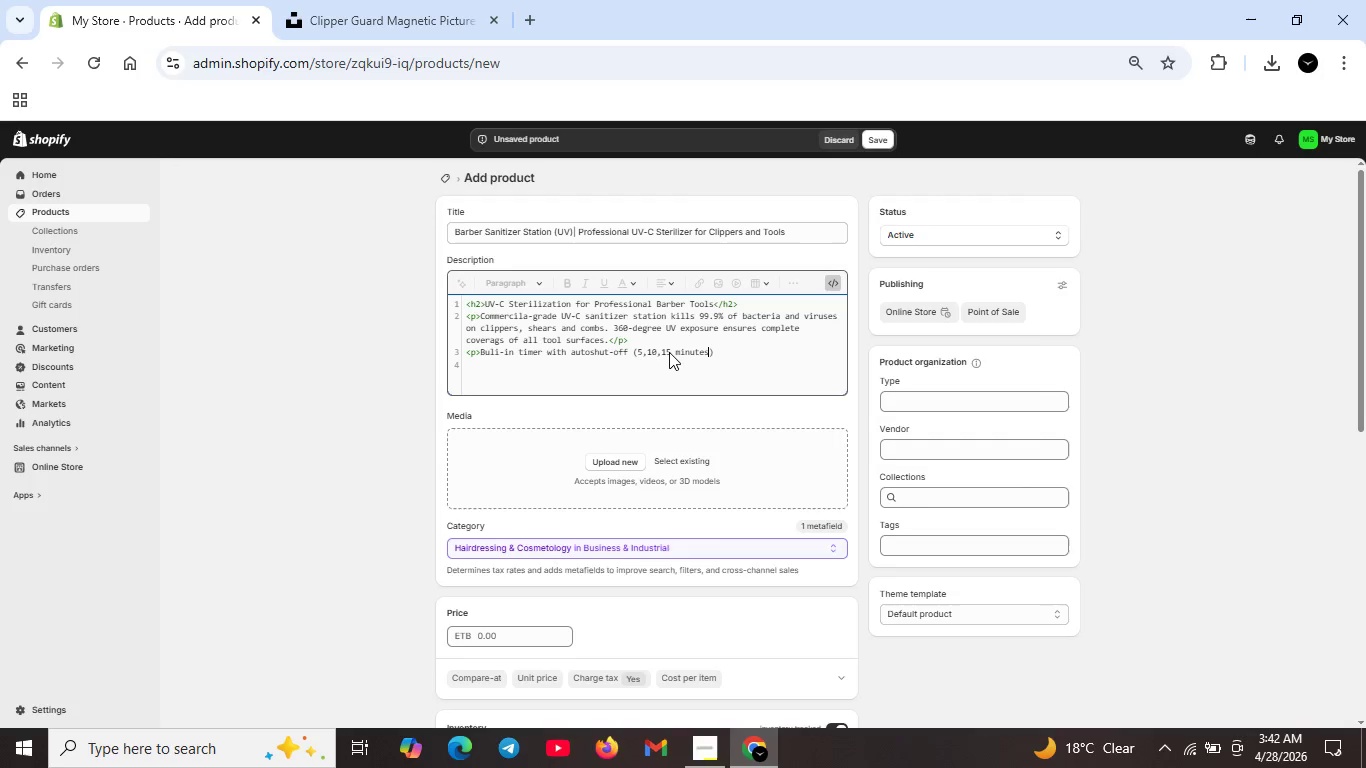 
key(ArrowRight)
 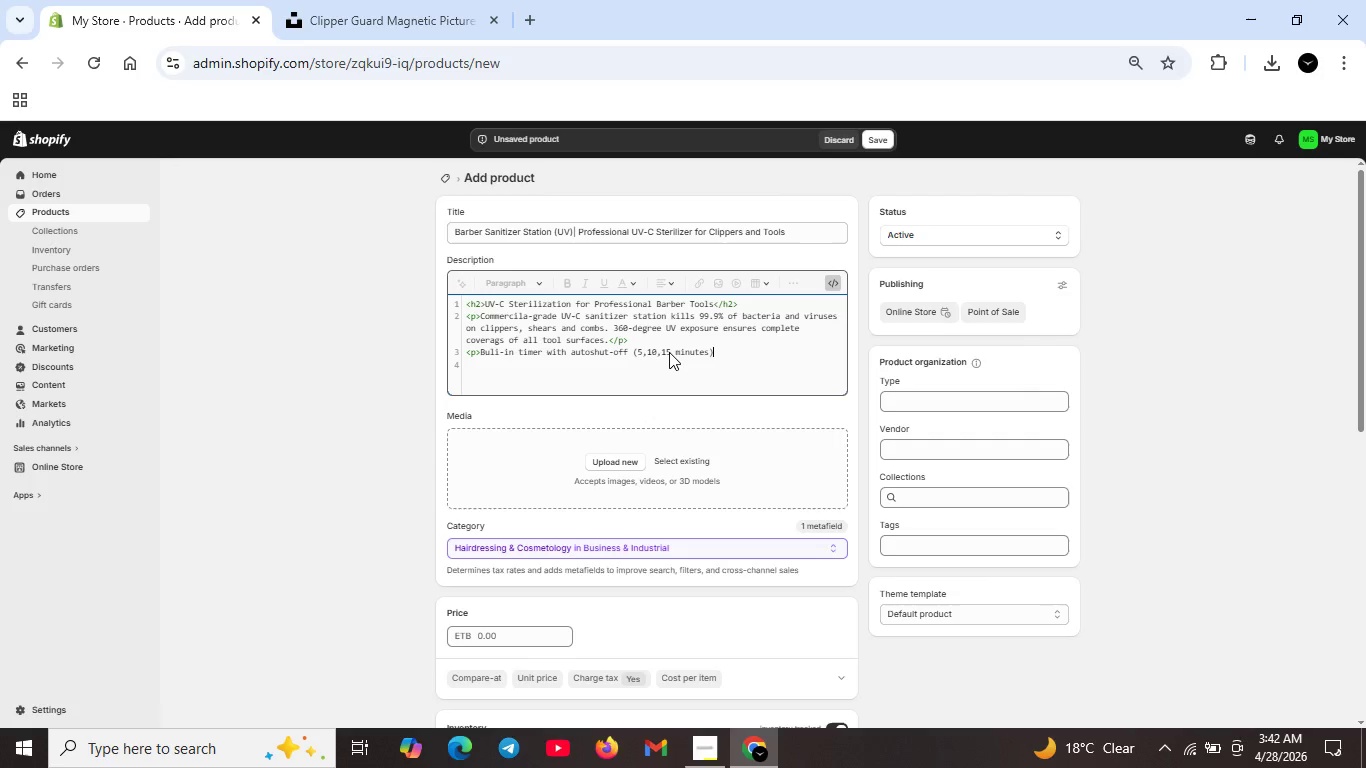 
key(ArrowRight)
 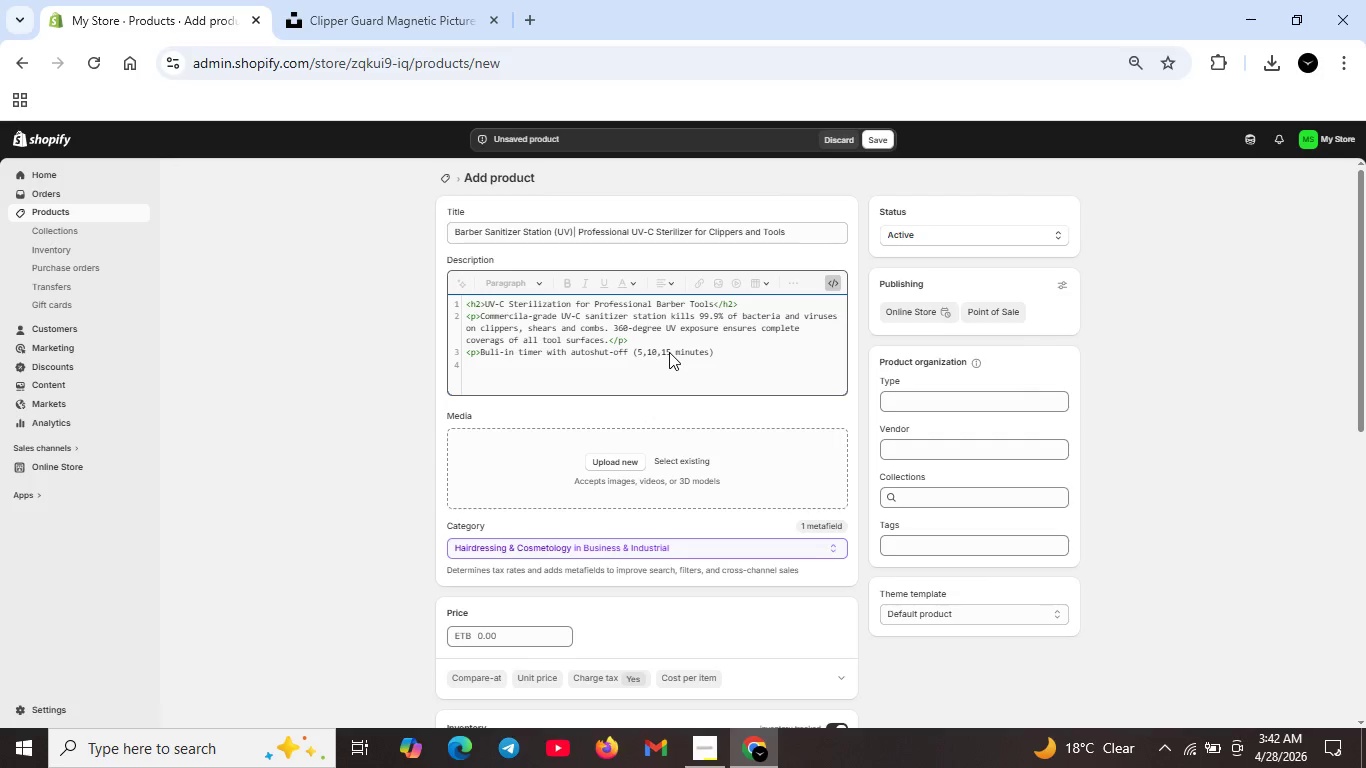 
type( )
key(Backspace)
type(.Holdsup to 6 clippersor 20 shears per cycle .Digital display h)
key(Backspace)
type(sjos)
key(Backspace)
key(Backspace)
key(Backspace)
type(hows remaing time and UV kam)
key(Backspace)
key(Backspace)
key(Backspace)
type(lamp )
 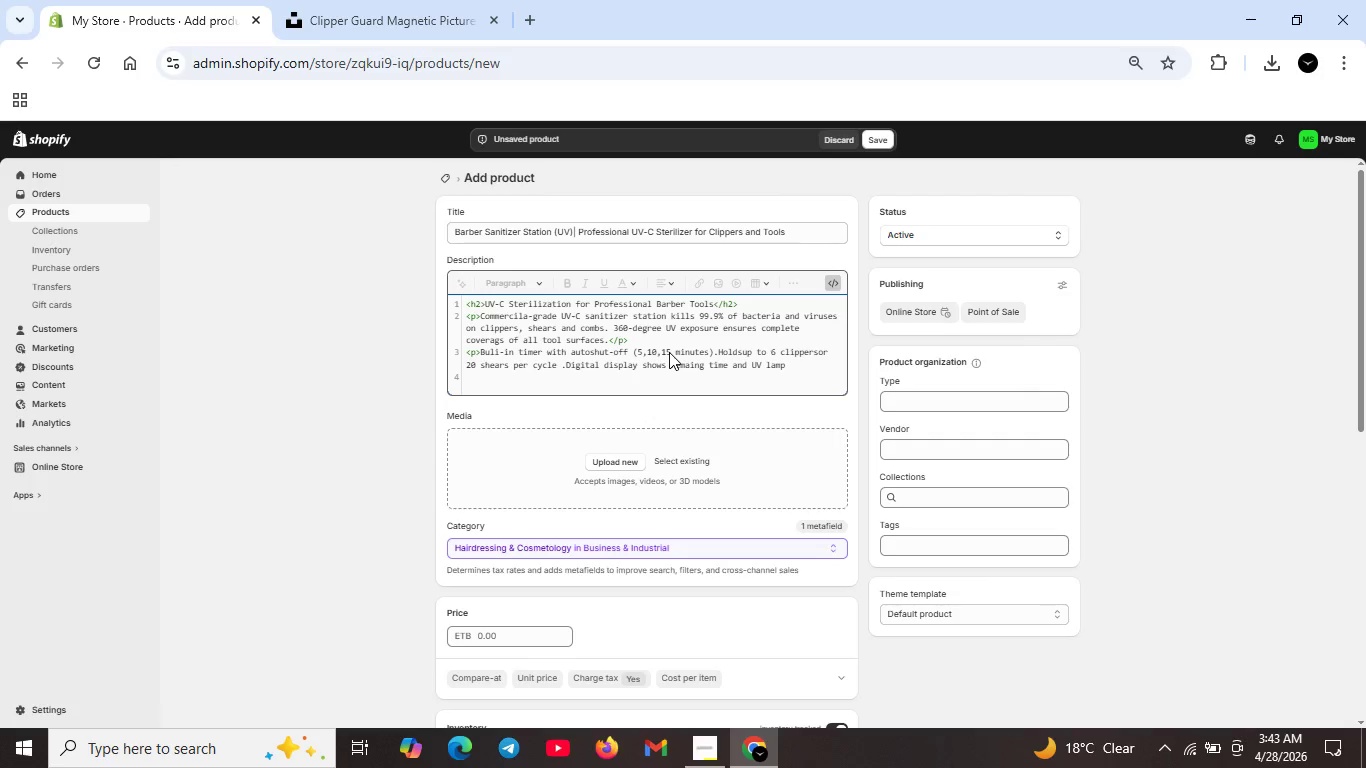 
type(life )
 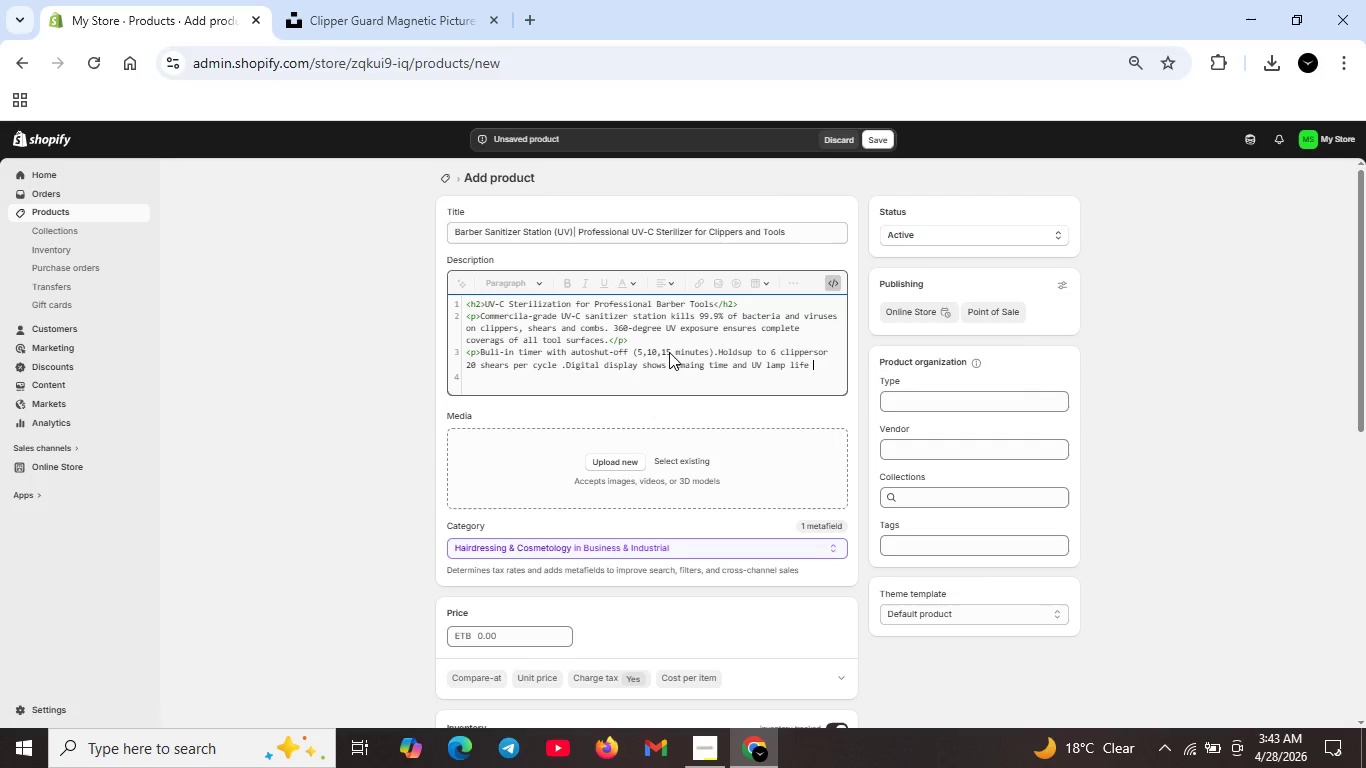 
type(status.</p>)
 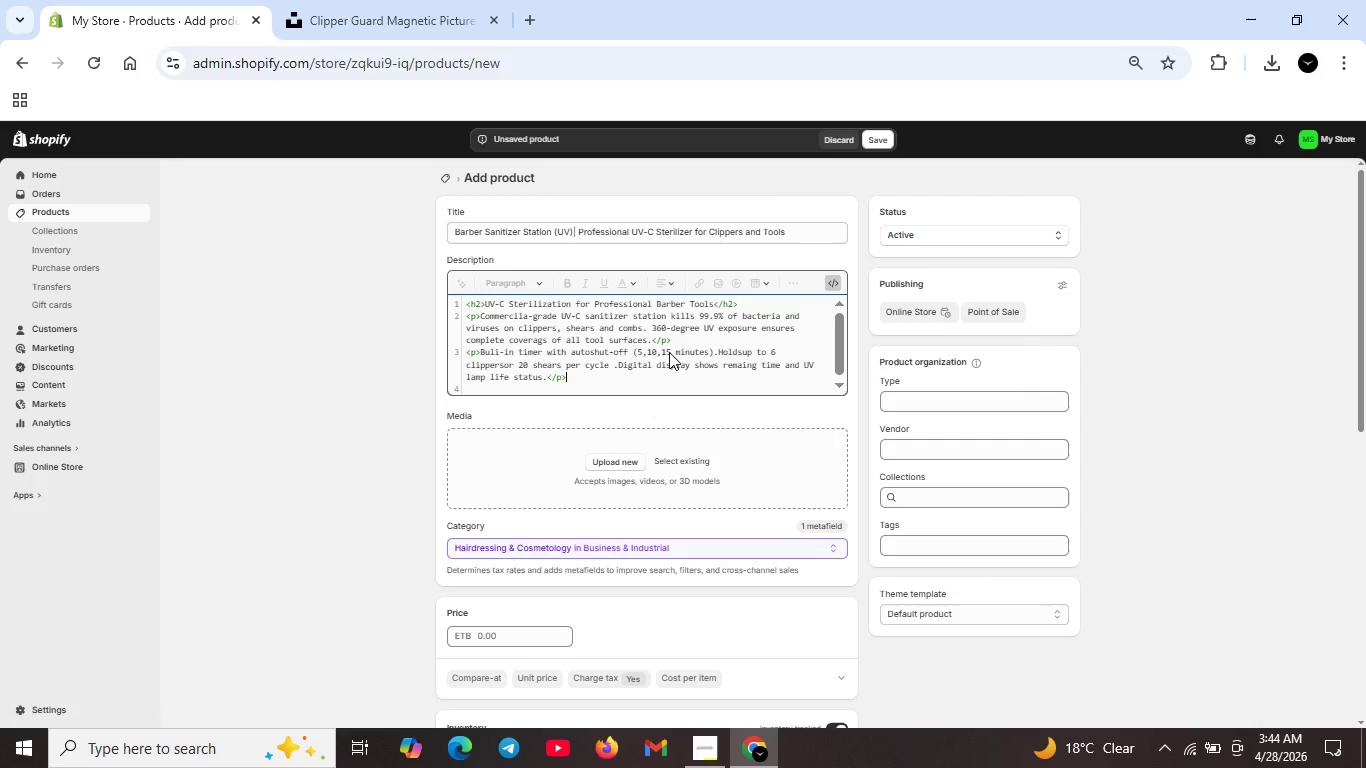 
wait(23.34)
 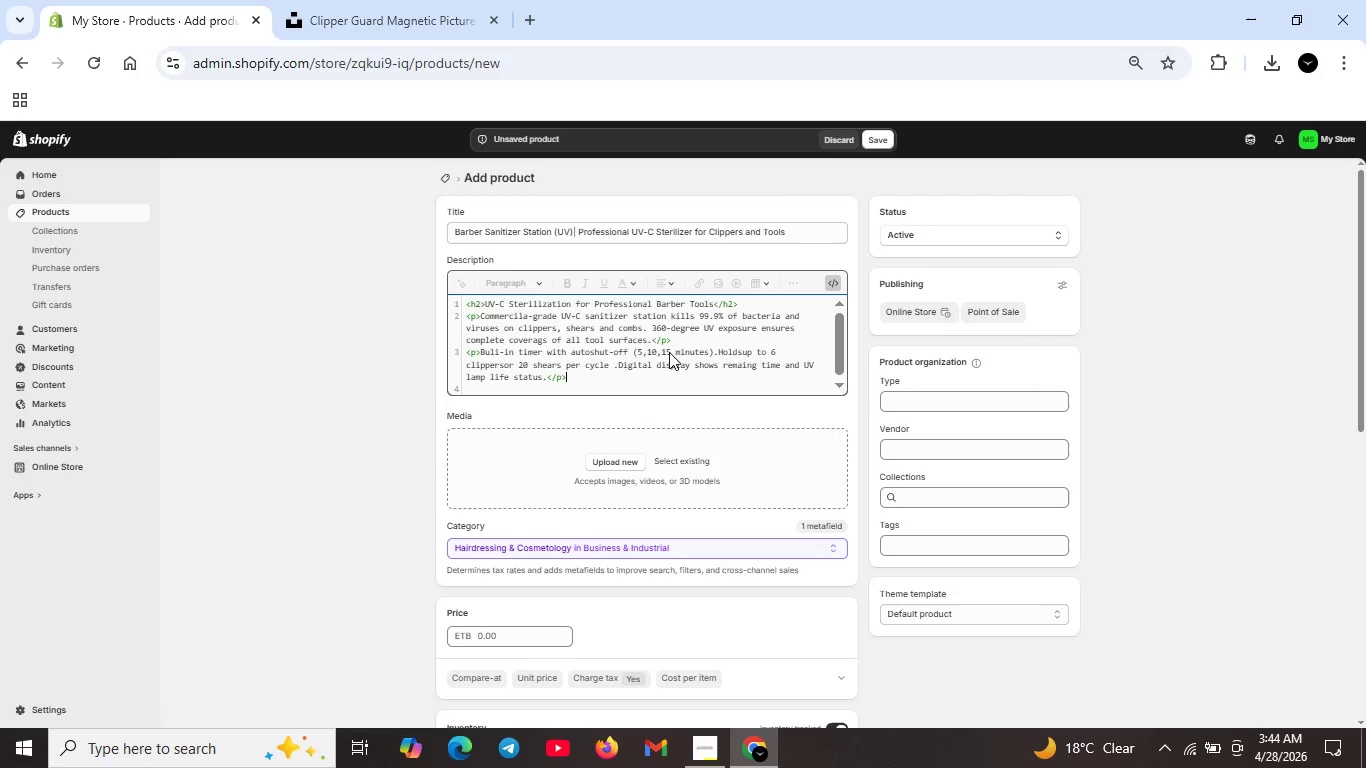 
scroll: coordinate [669, 352], scroll_direction: up, amount: 3.0
 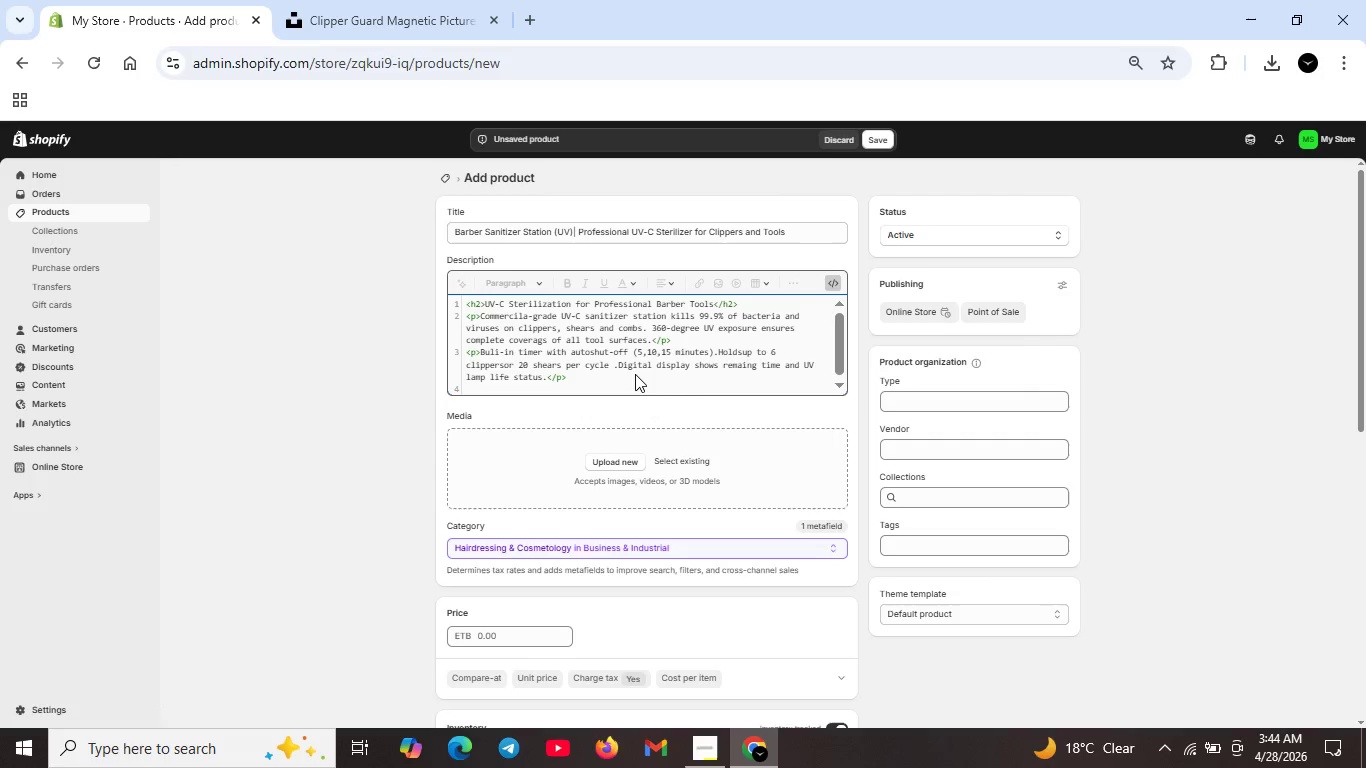 
key(Shift+ShiftRight)
 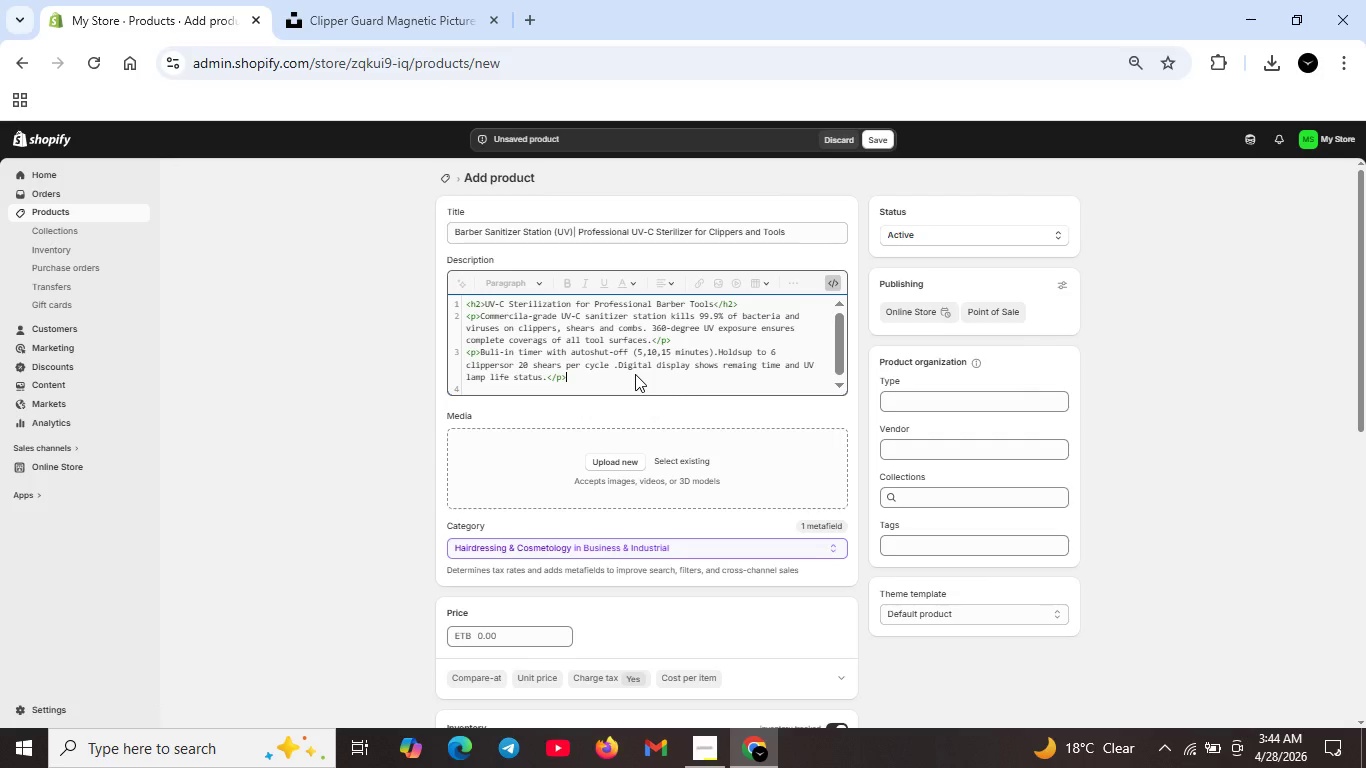 
key(Shift+Enter)
 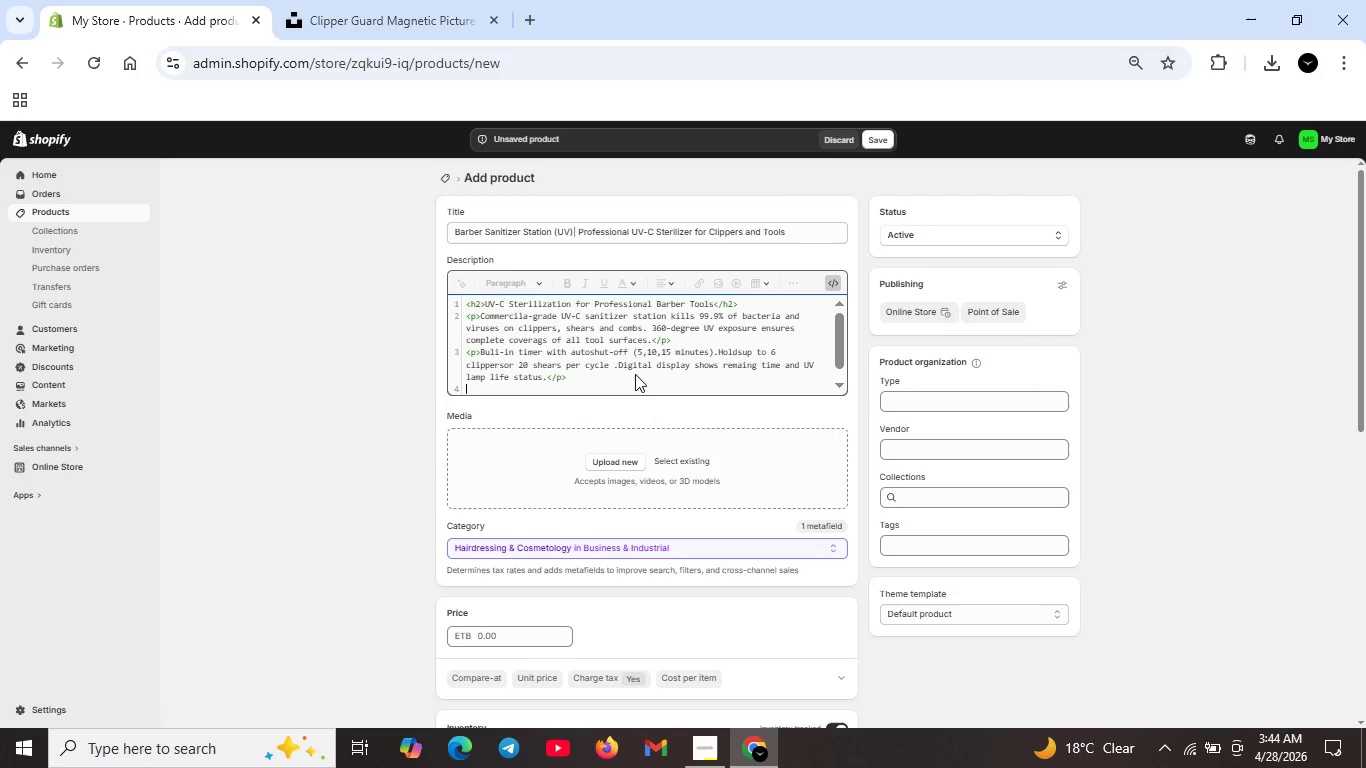 
type(<p>Essential for barbers meeting state sanitation)
 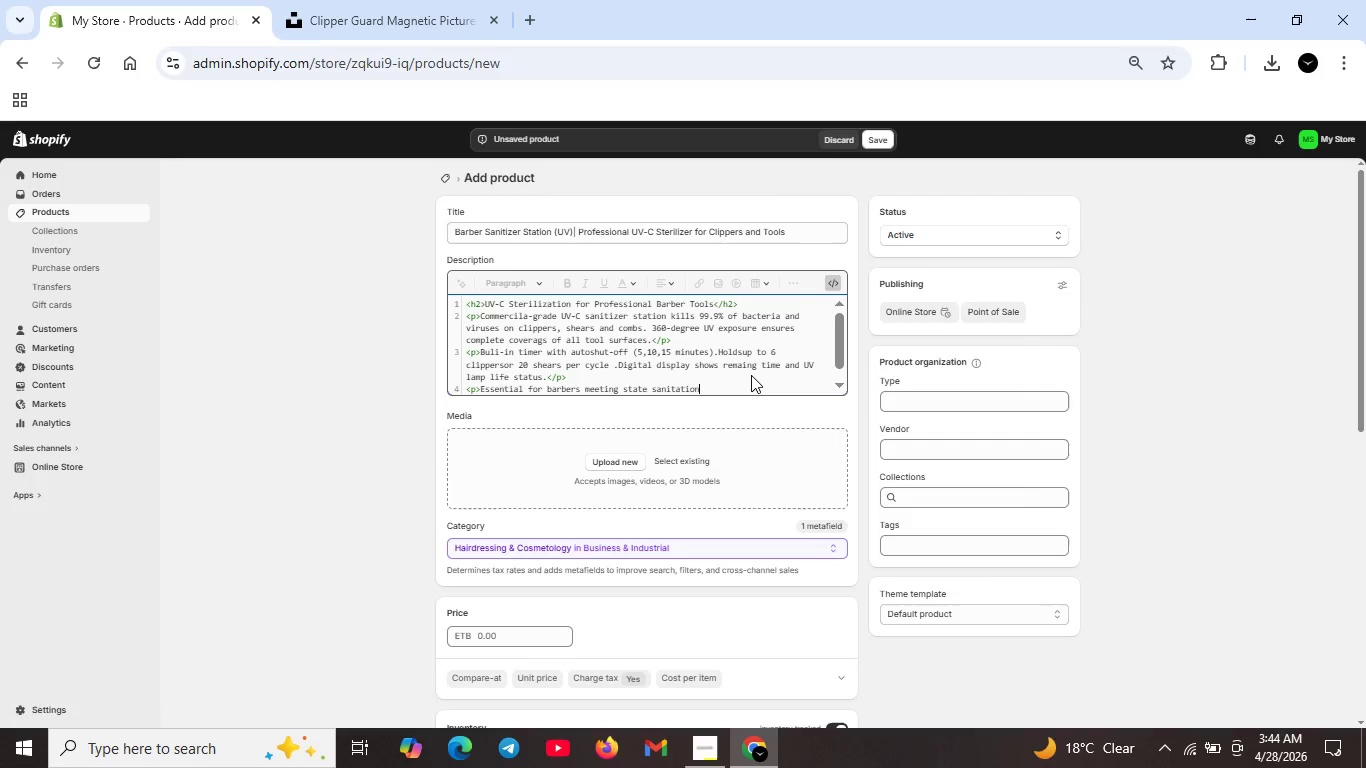 
type(requirements.)
 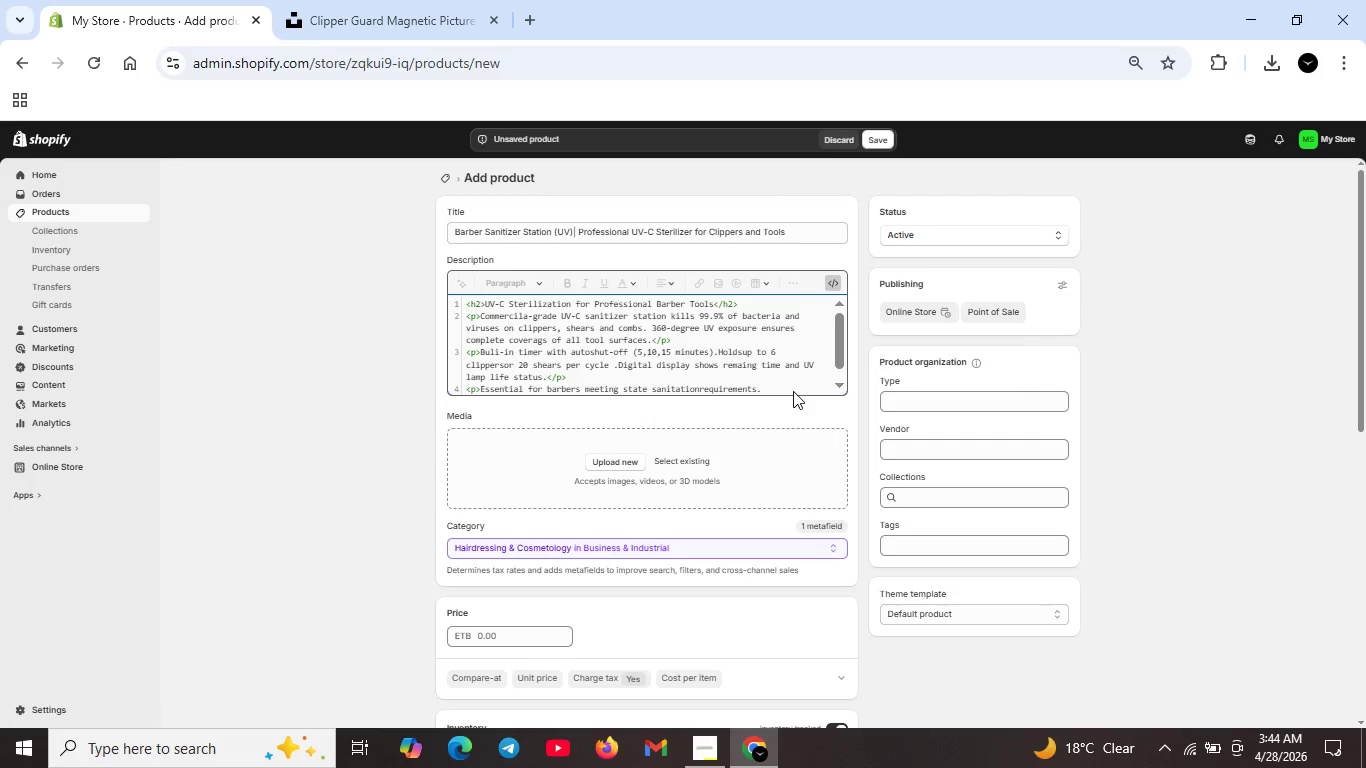 
type(Energy -effec)
 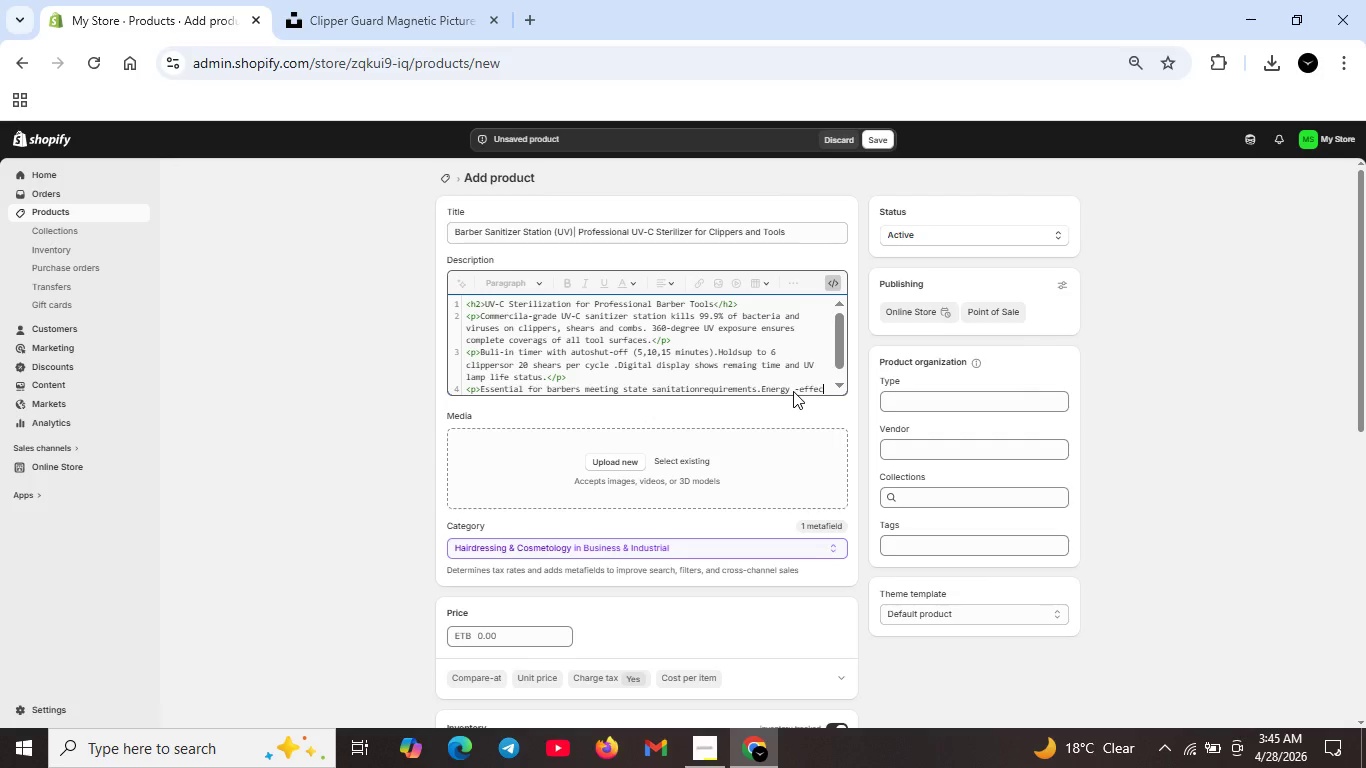 
key(Backspace)
key(Backspace)
type(icient LED Uv)
key(Backspace)
type(v)
key(Backspace)
type(V lamps last 10,000 hours . INclude )
 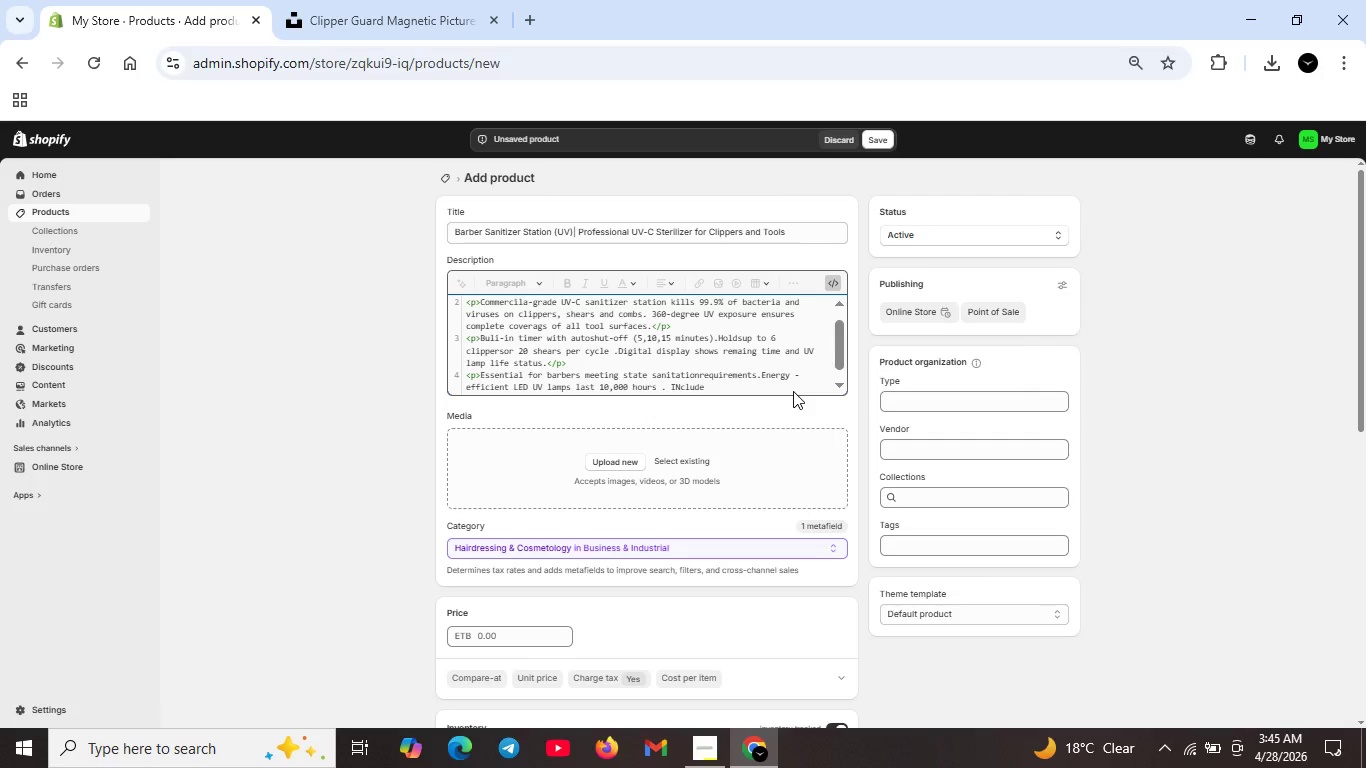 
key(ArrowLeft)
 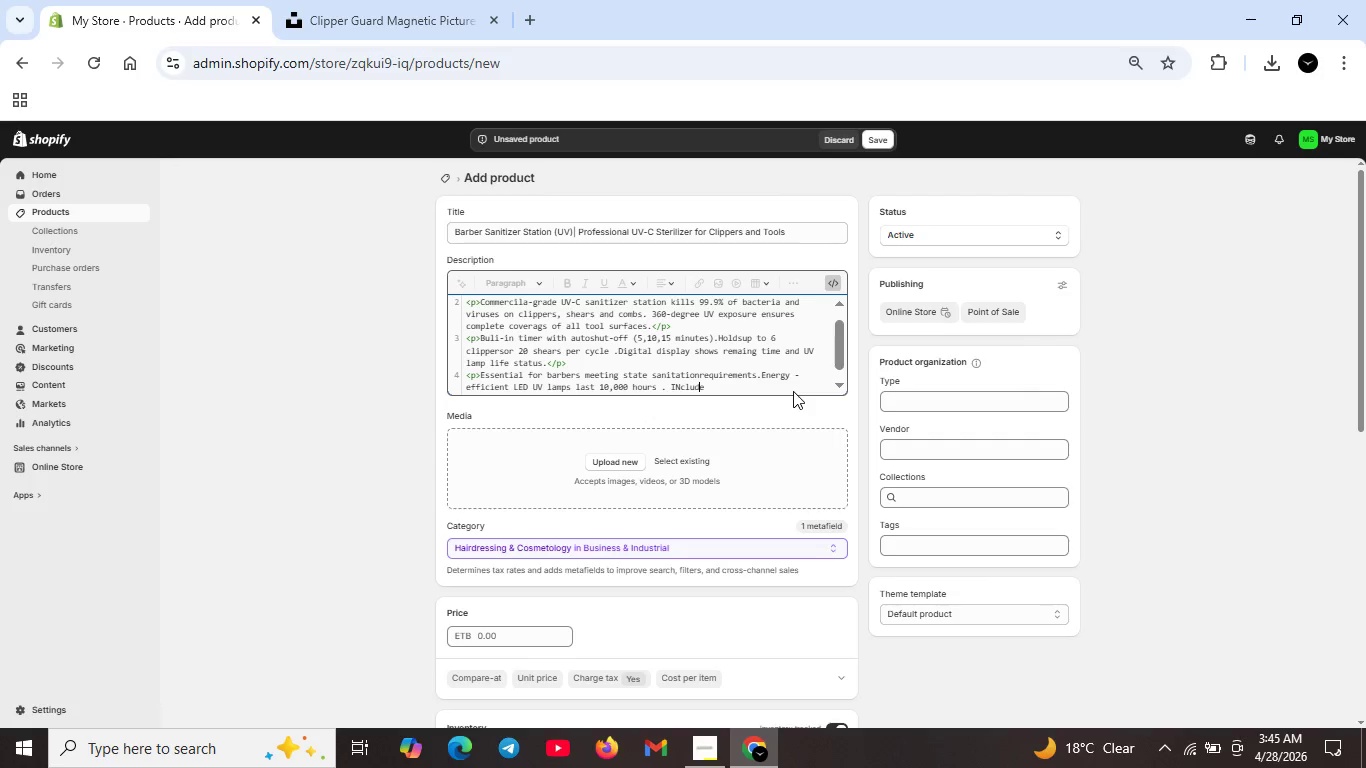 
key(ArrowLeft)
 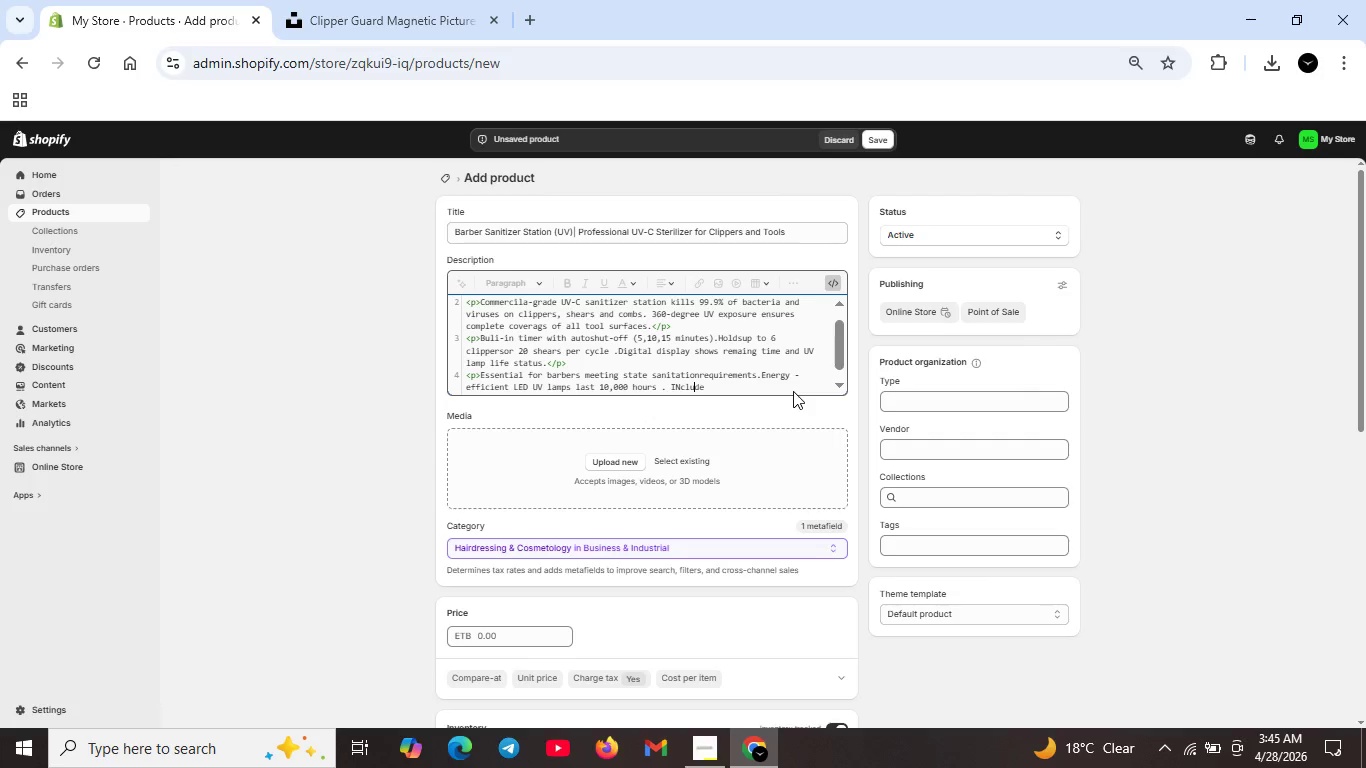 
key(ArrowLeft)
 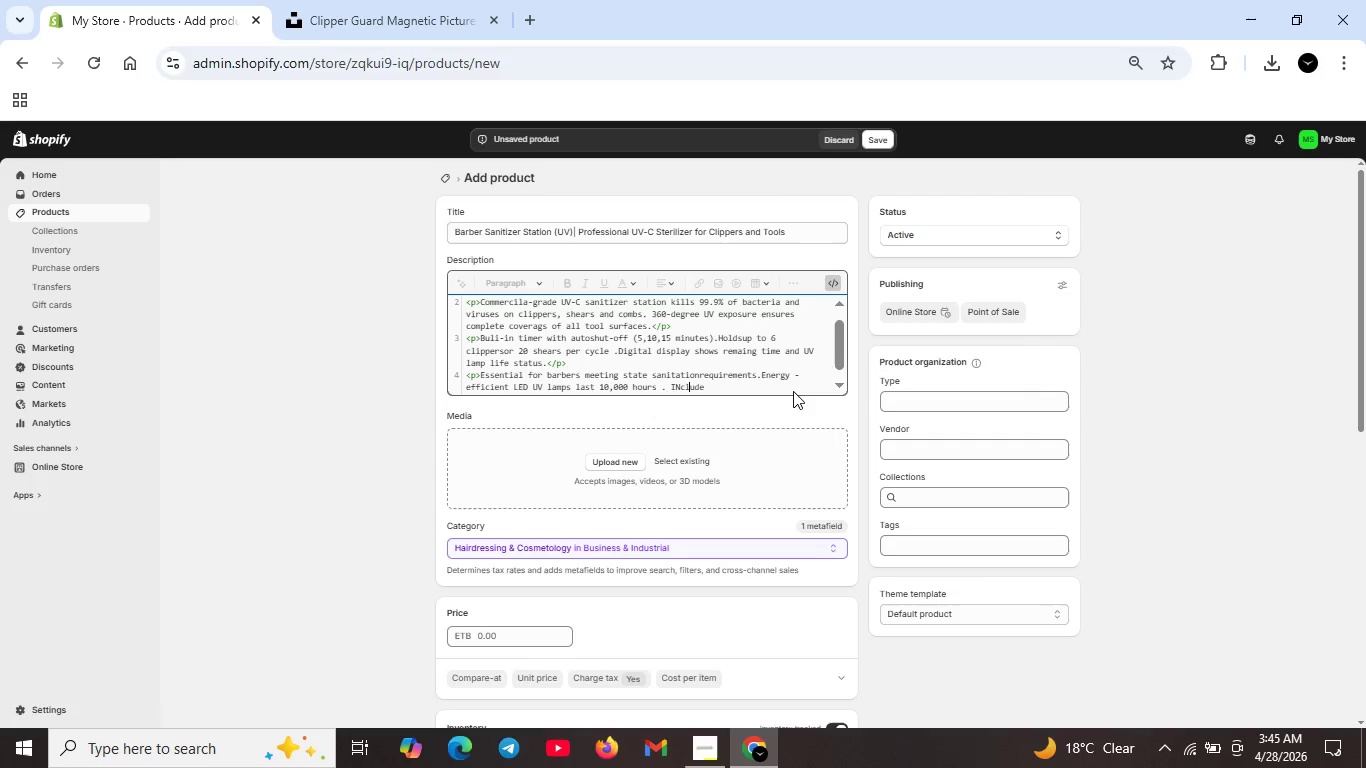 
key(ArrowLeft)
 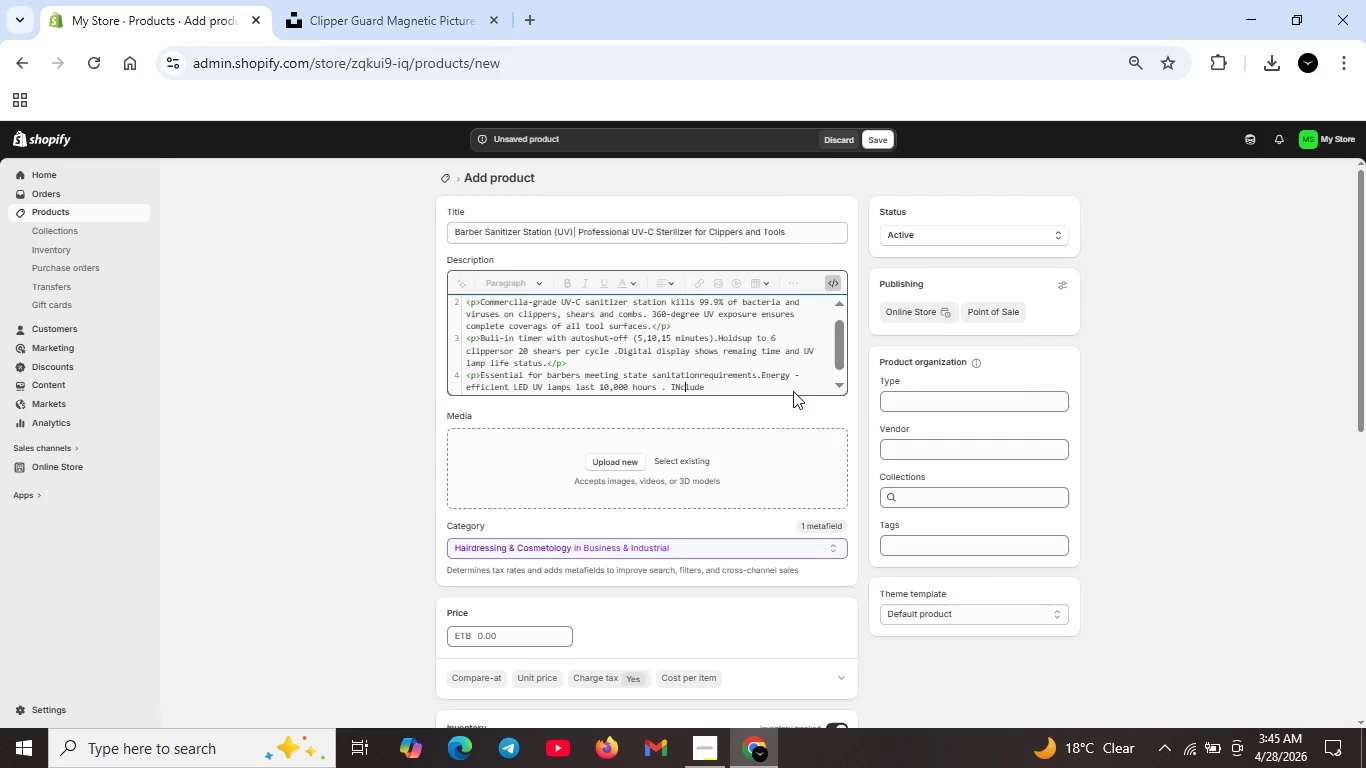 
key(ArrowLeft)
 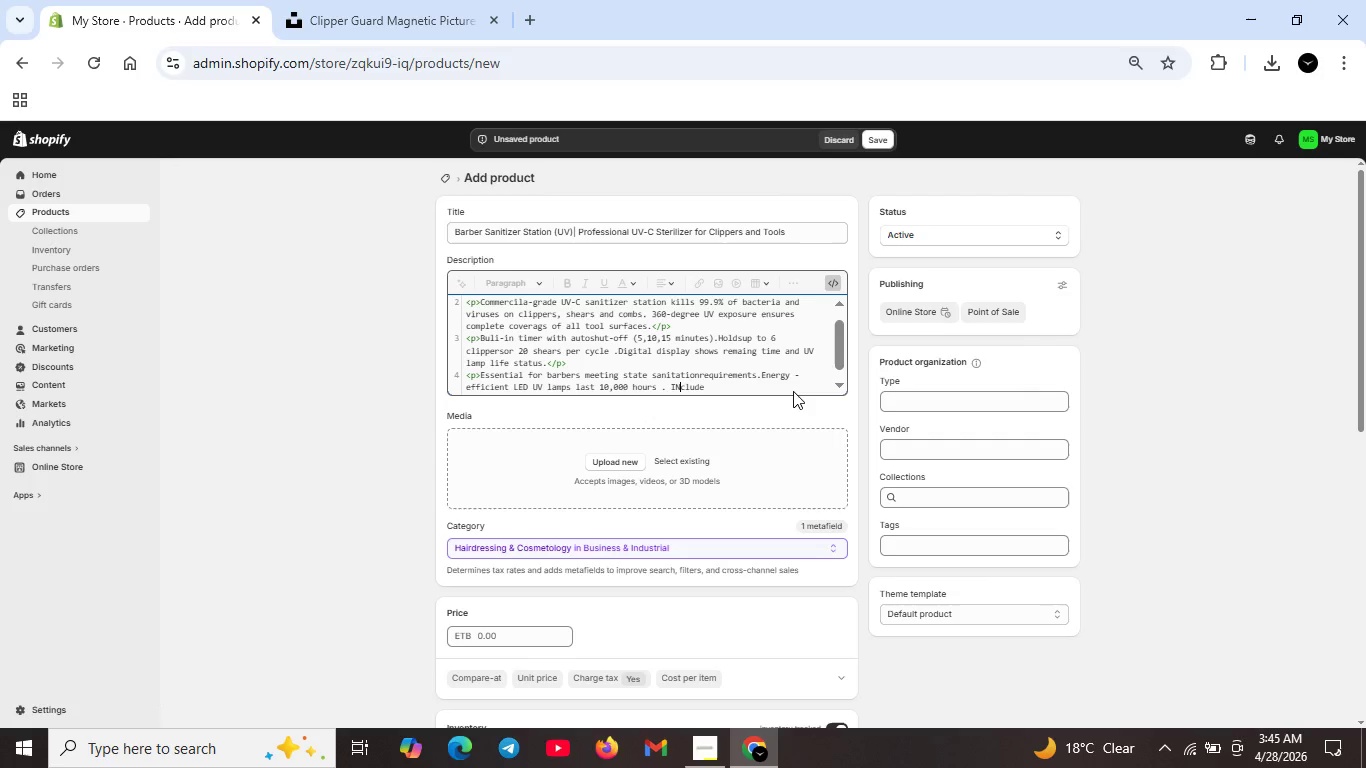 
key(ArrowLeft)
 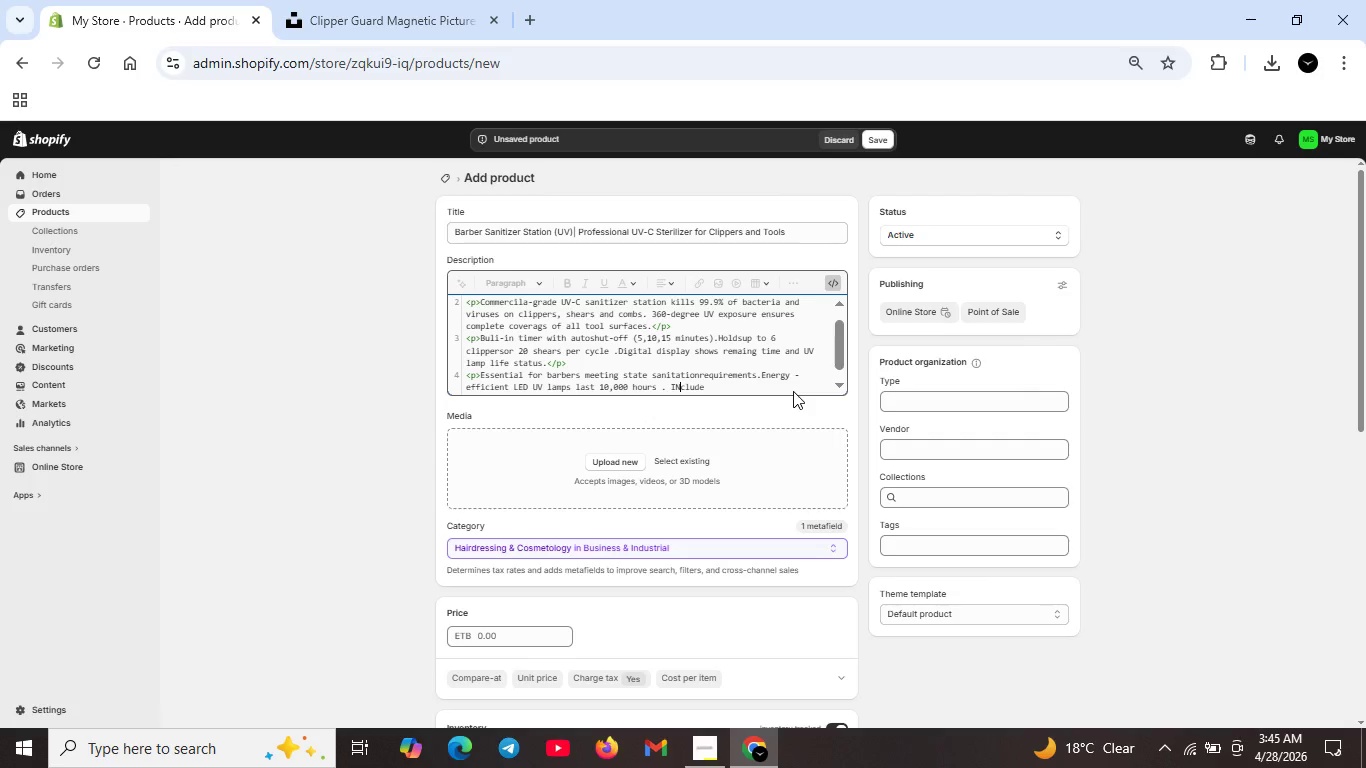 
key(Backspace)
 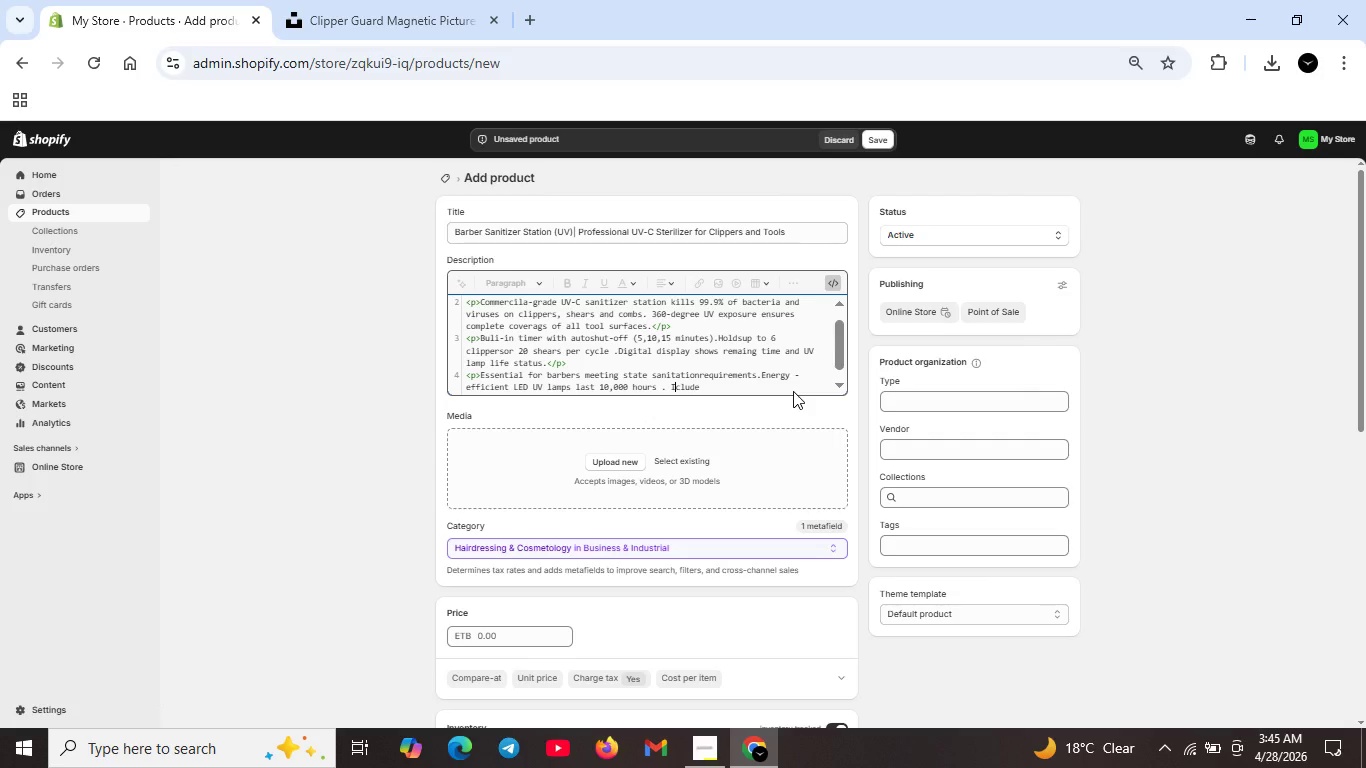 
key(N)
 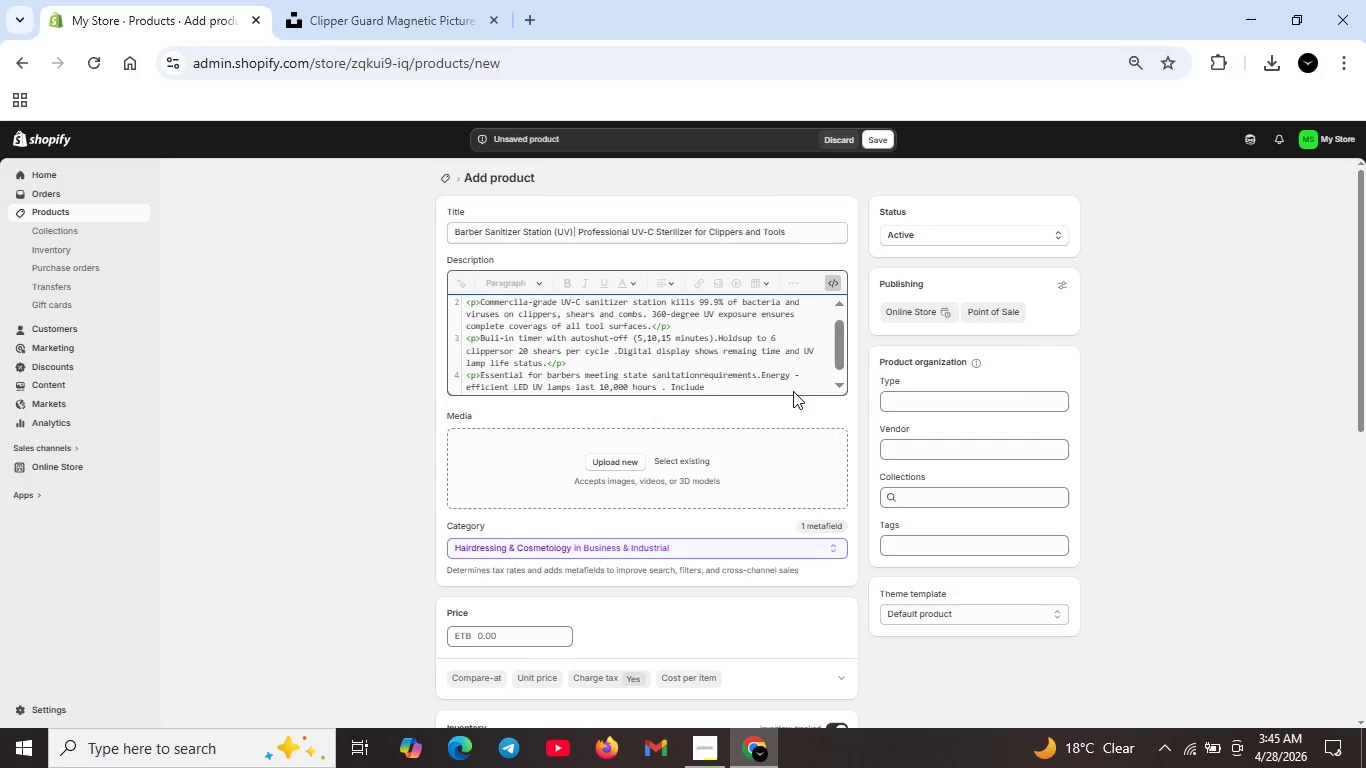 
key(ArrowRight)
 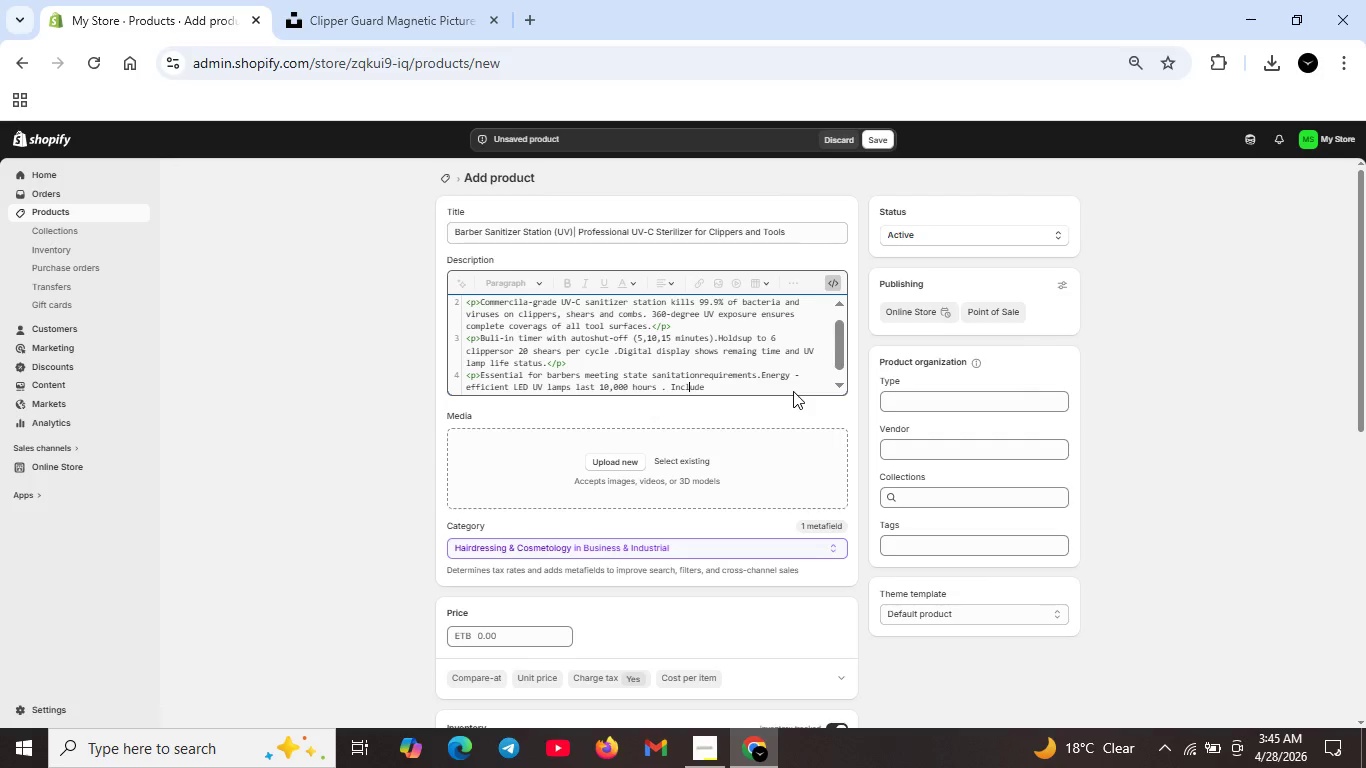 
key(ArrowRight)
 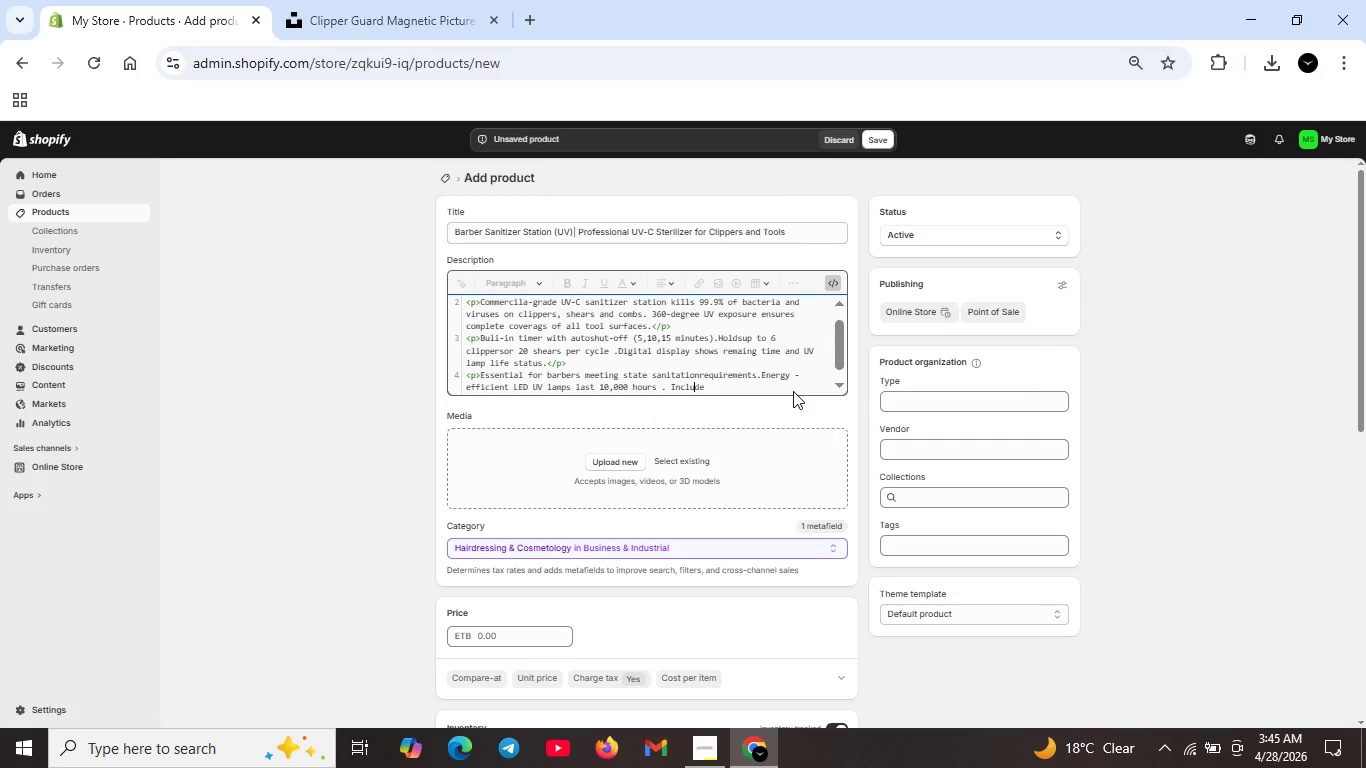 
key(ArrowRight)
 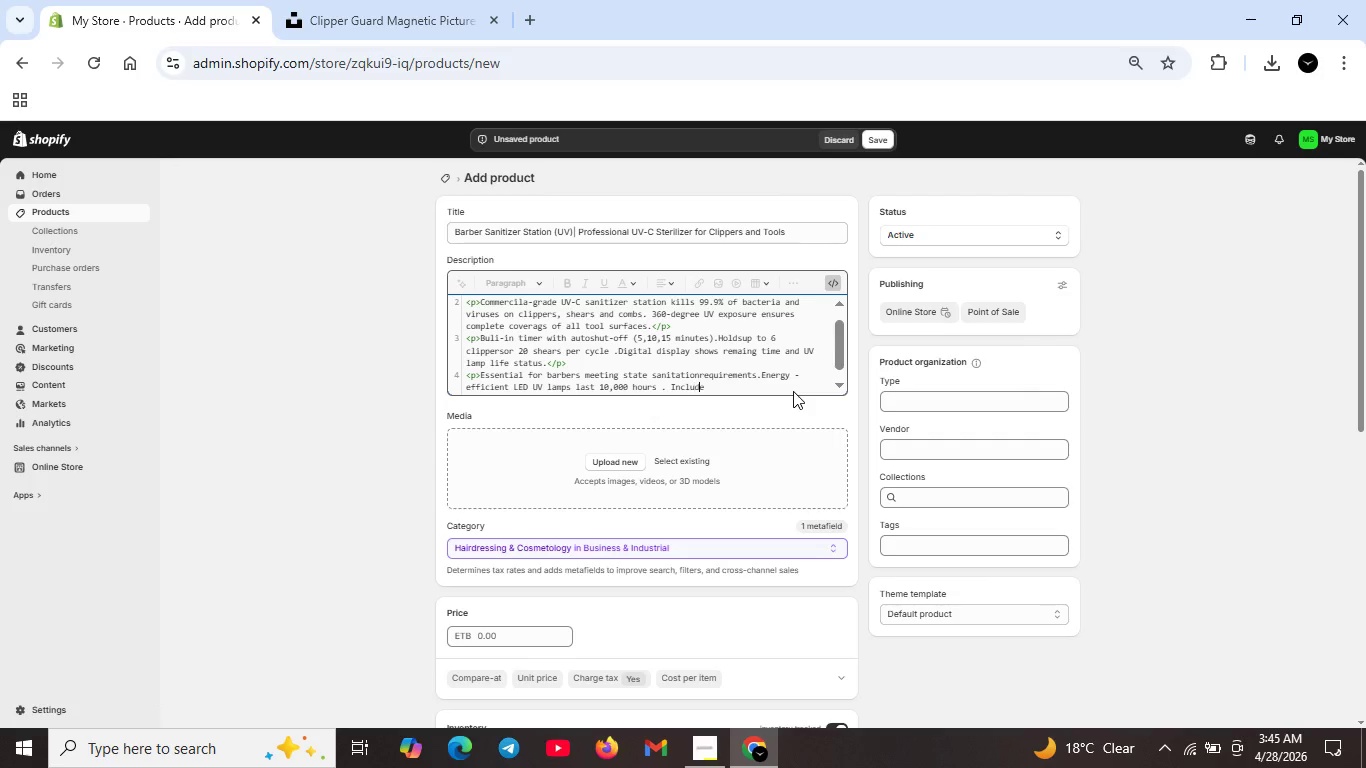 
key(ArrowRight)
 